 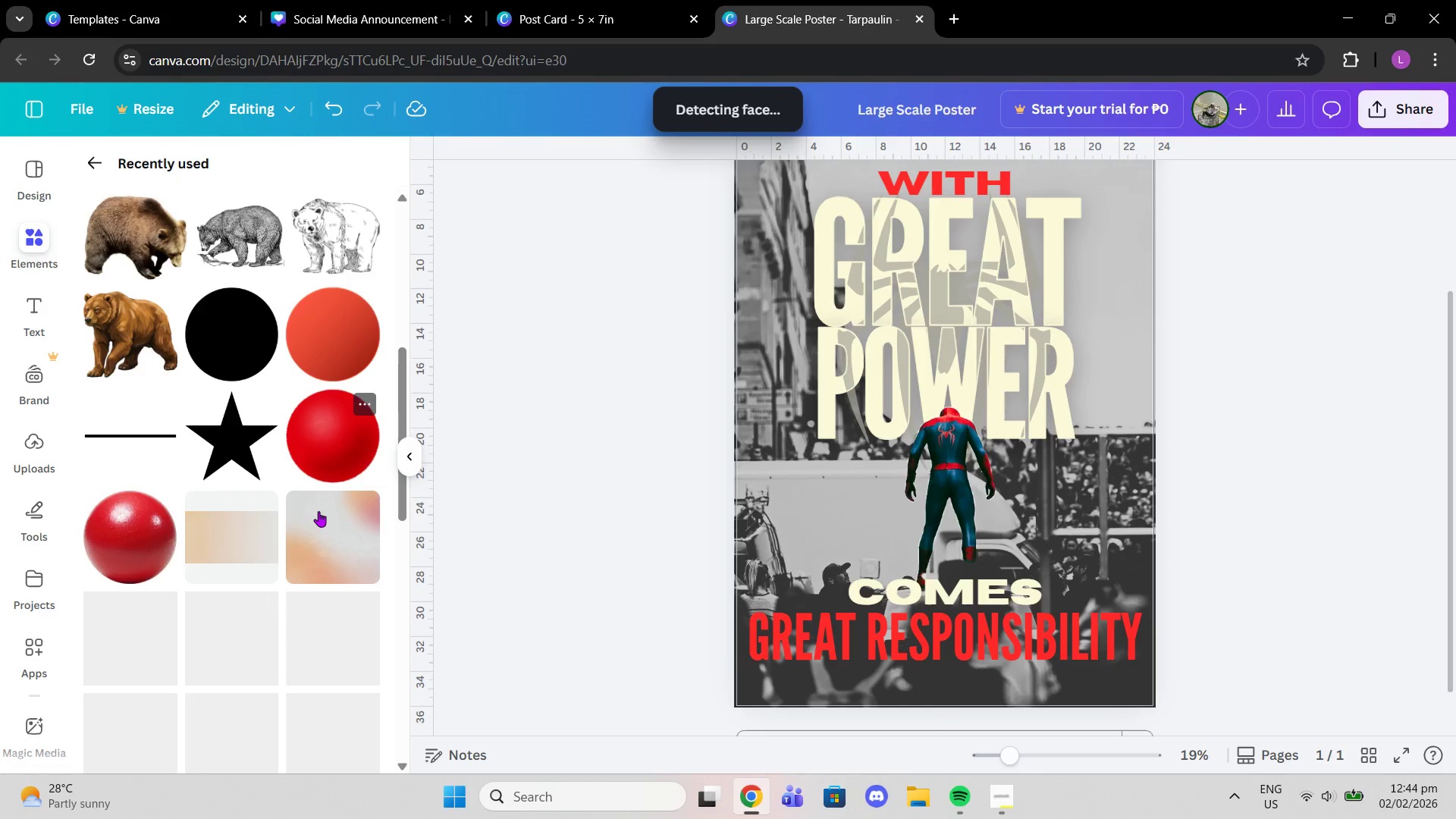 
scroll: coordinate [278, 577], scroll_direction: down, amount: 2.0
 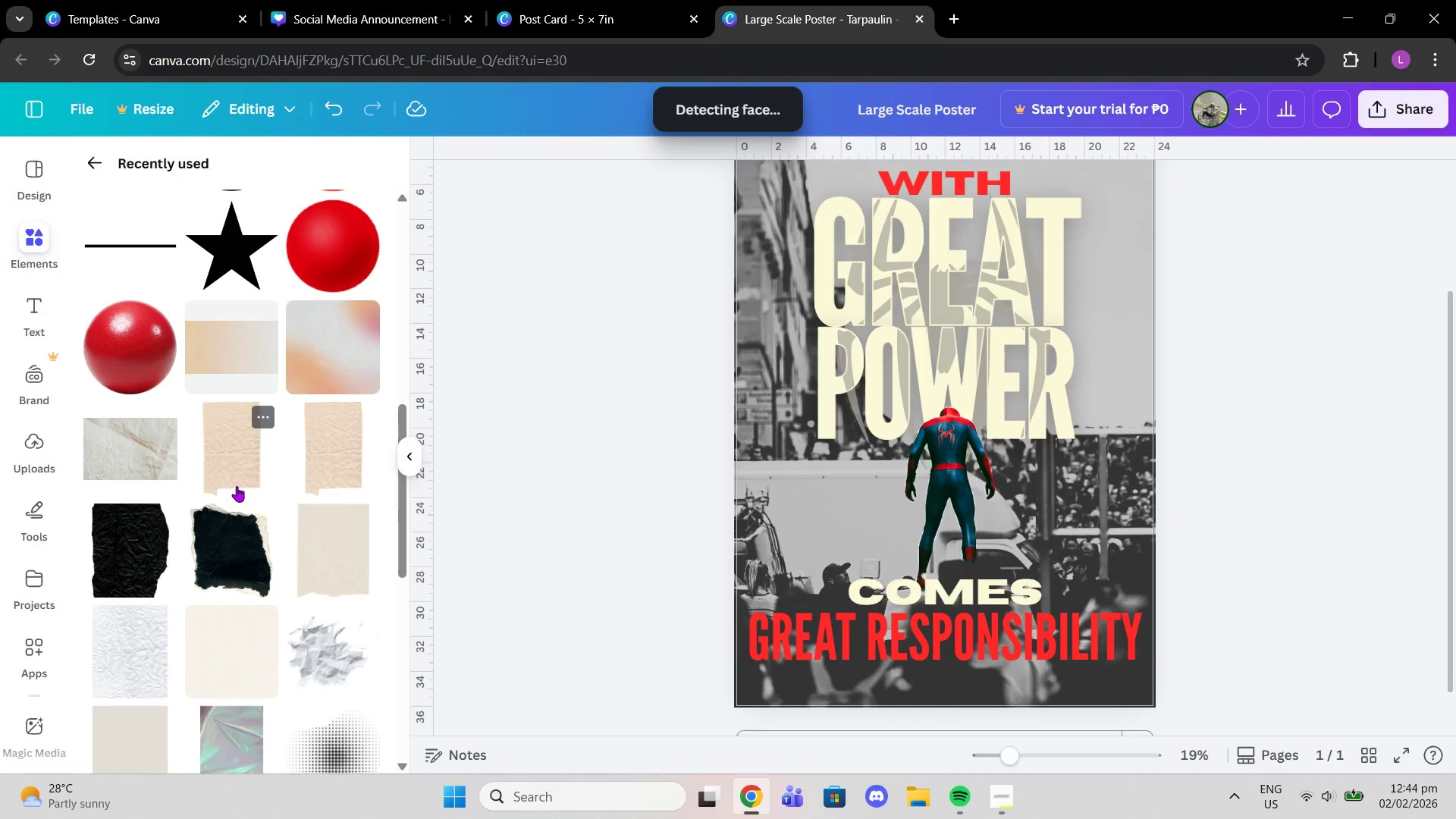 
mouse_move([155, 487])
 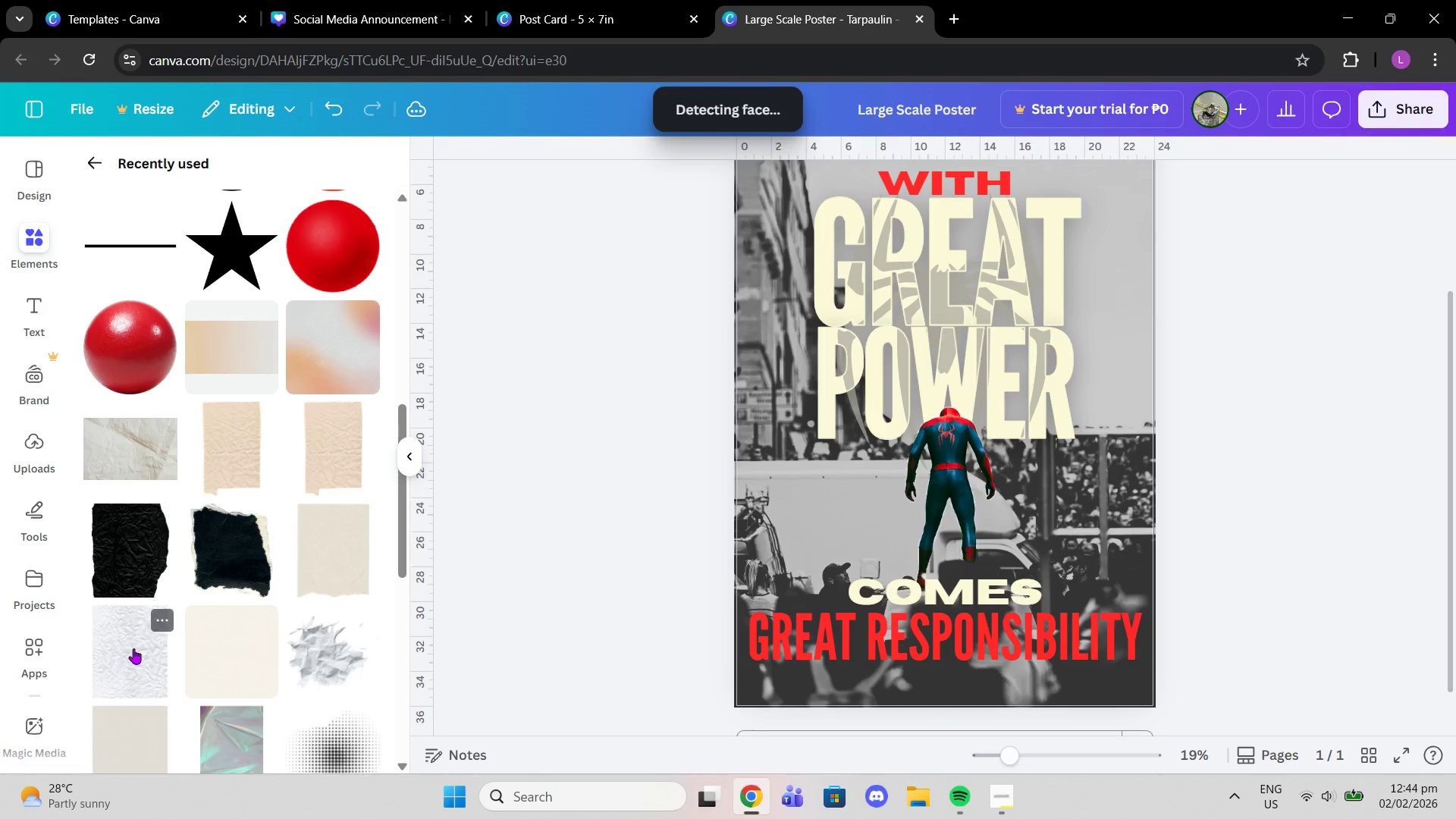 
left_click([133, 648])
 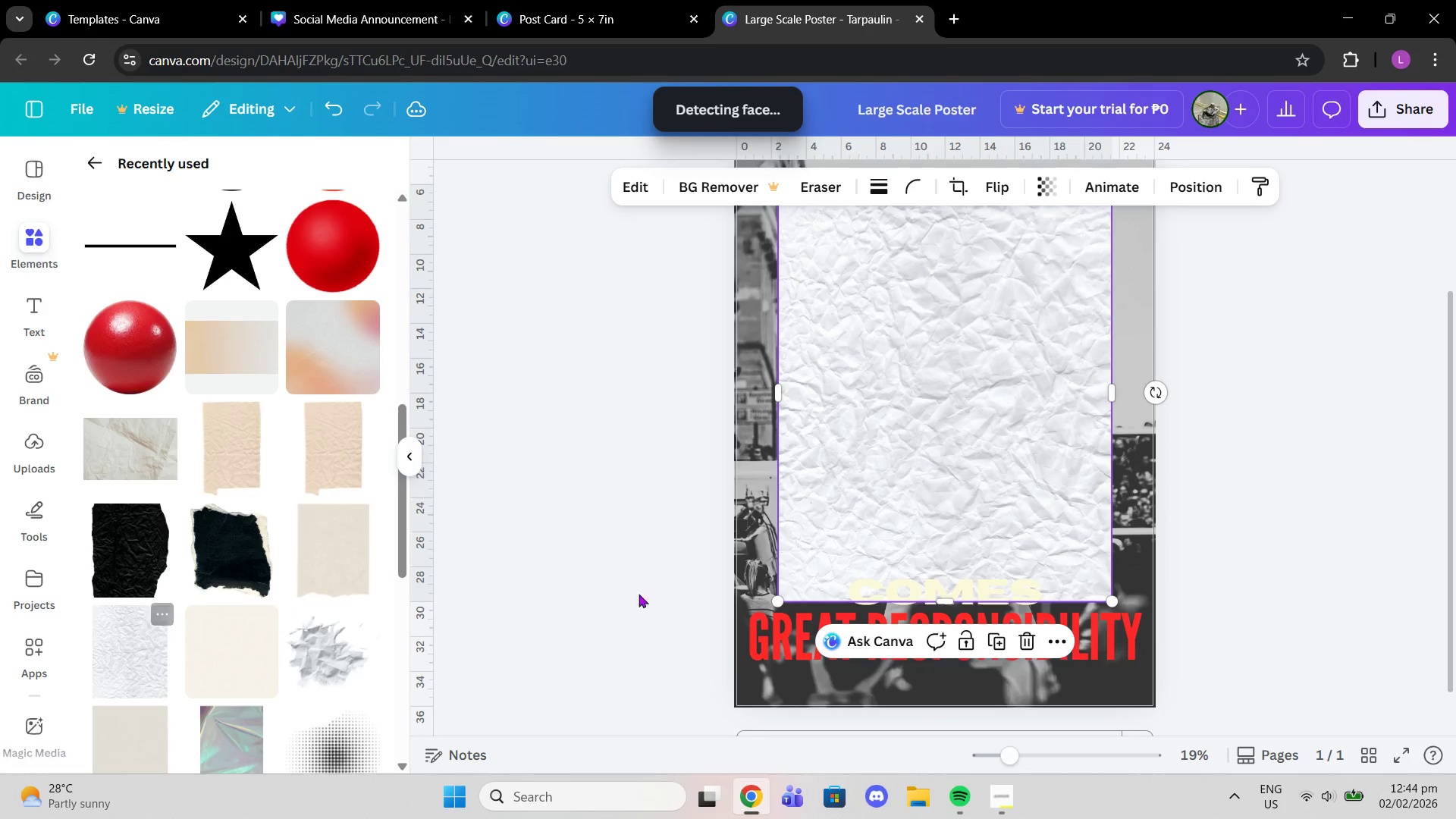 
scroll: coordinate [803, 570], scroll_direction: up, amount: 2.0
 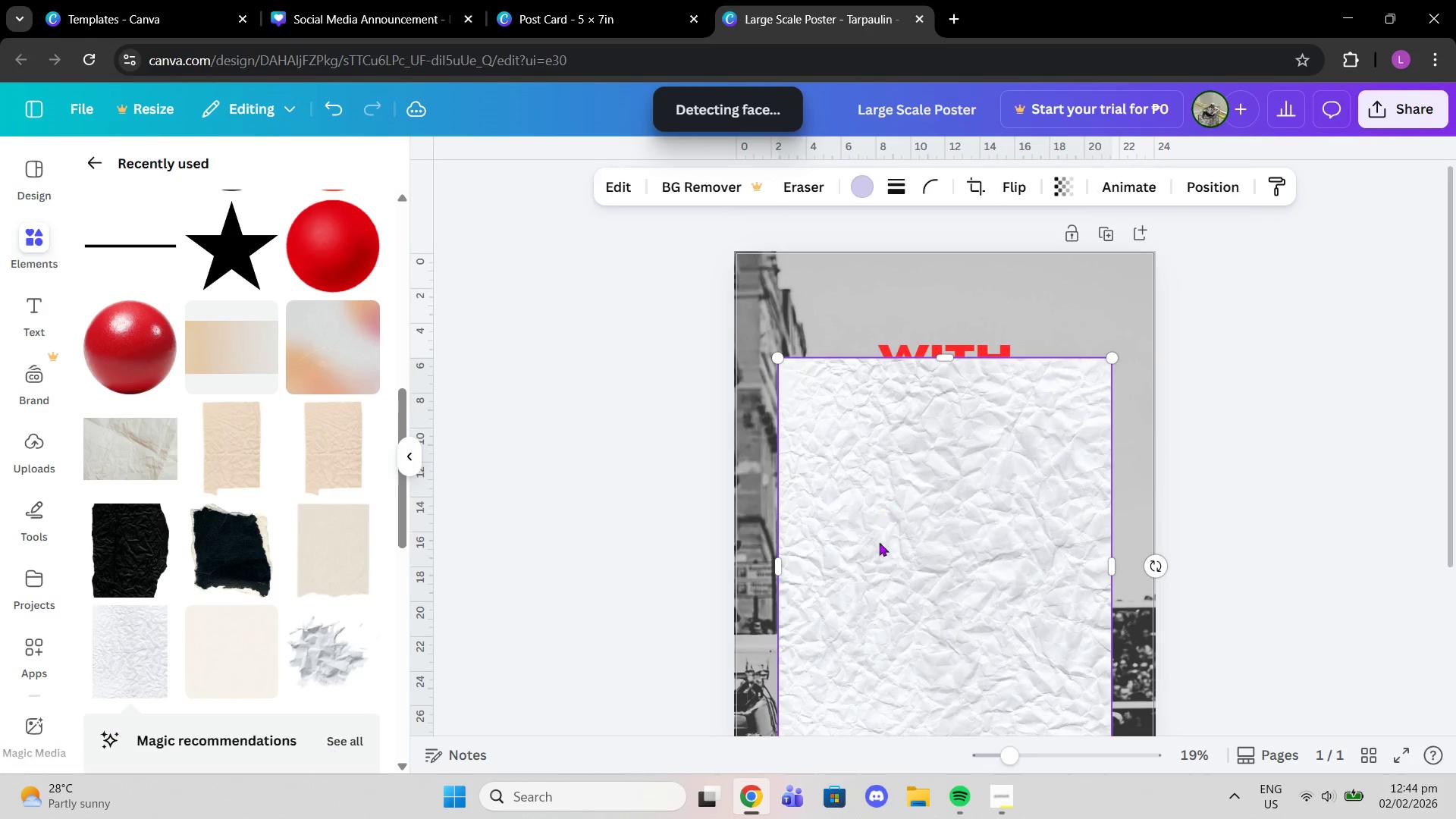 
left_click_drag(start_coordinate=[873, 579], to_coordinate=[815, 457])
 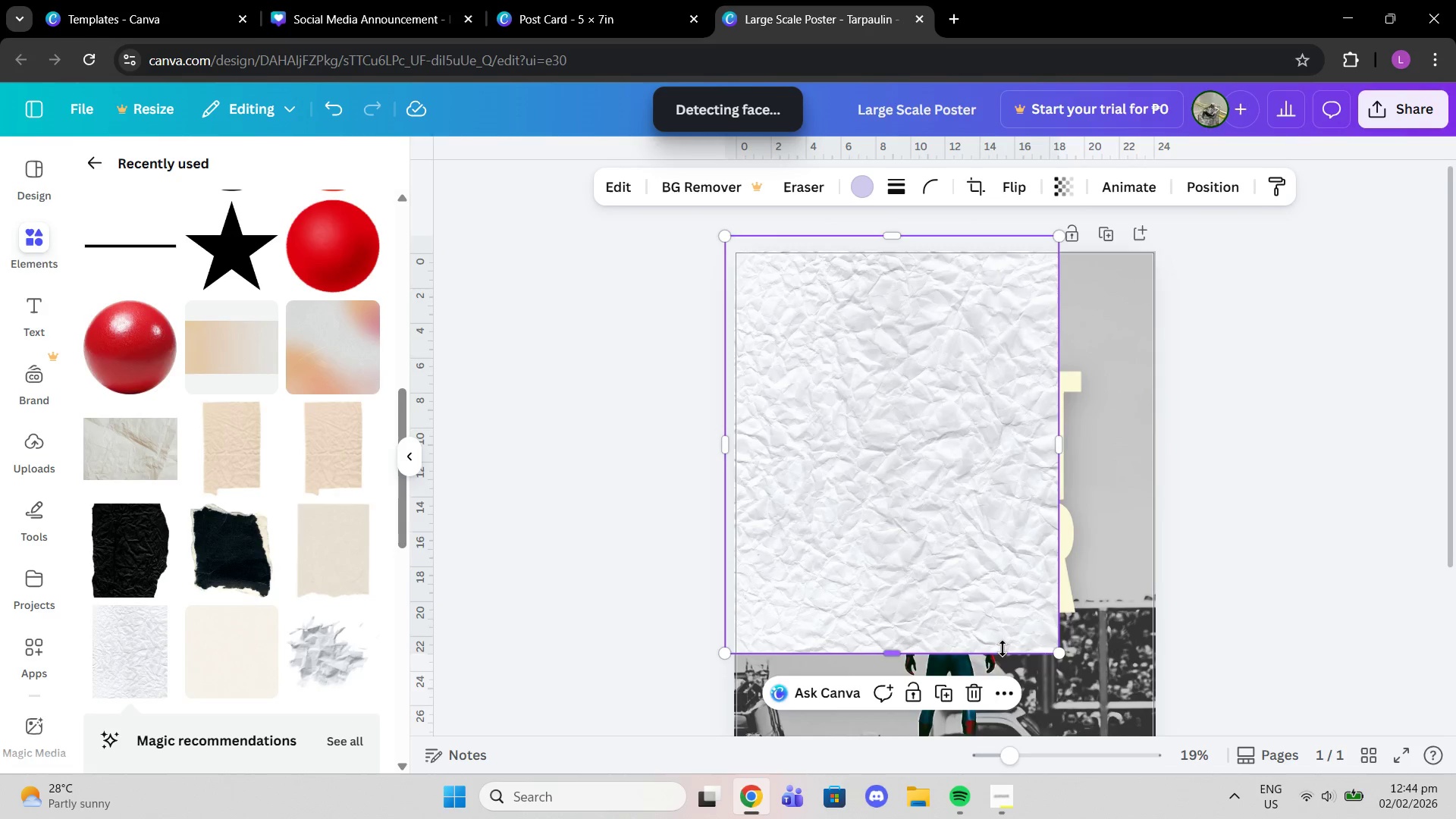 
scroll: coordinate [1003, 648], scroll_direction: down, amount: 1.0
 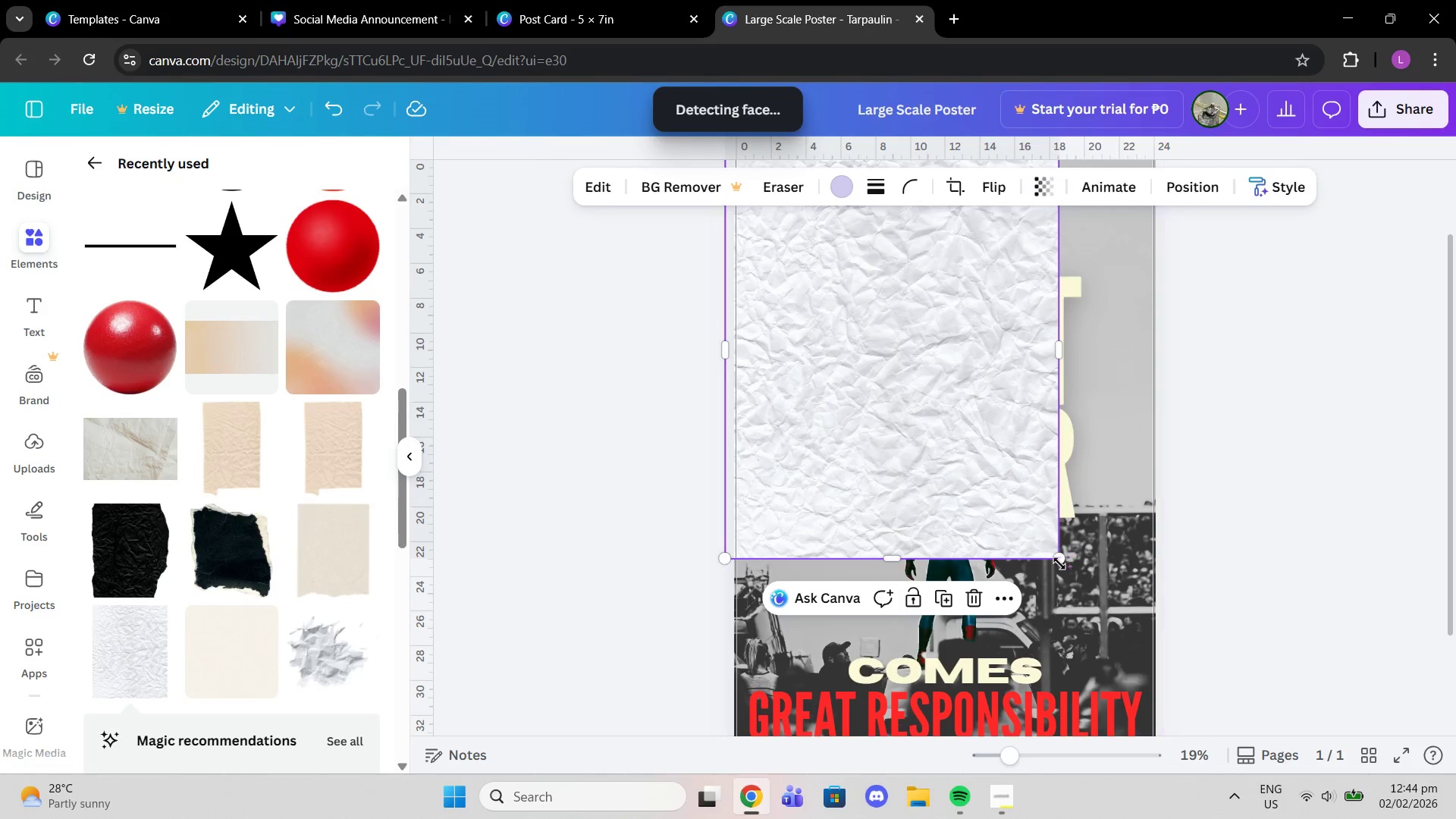 
left_click_drag(start_coordinate=[1059, 563], to_coordinate=[1180, 720])
 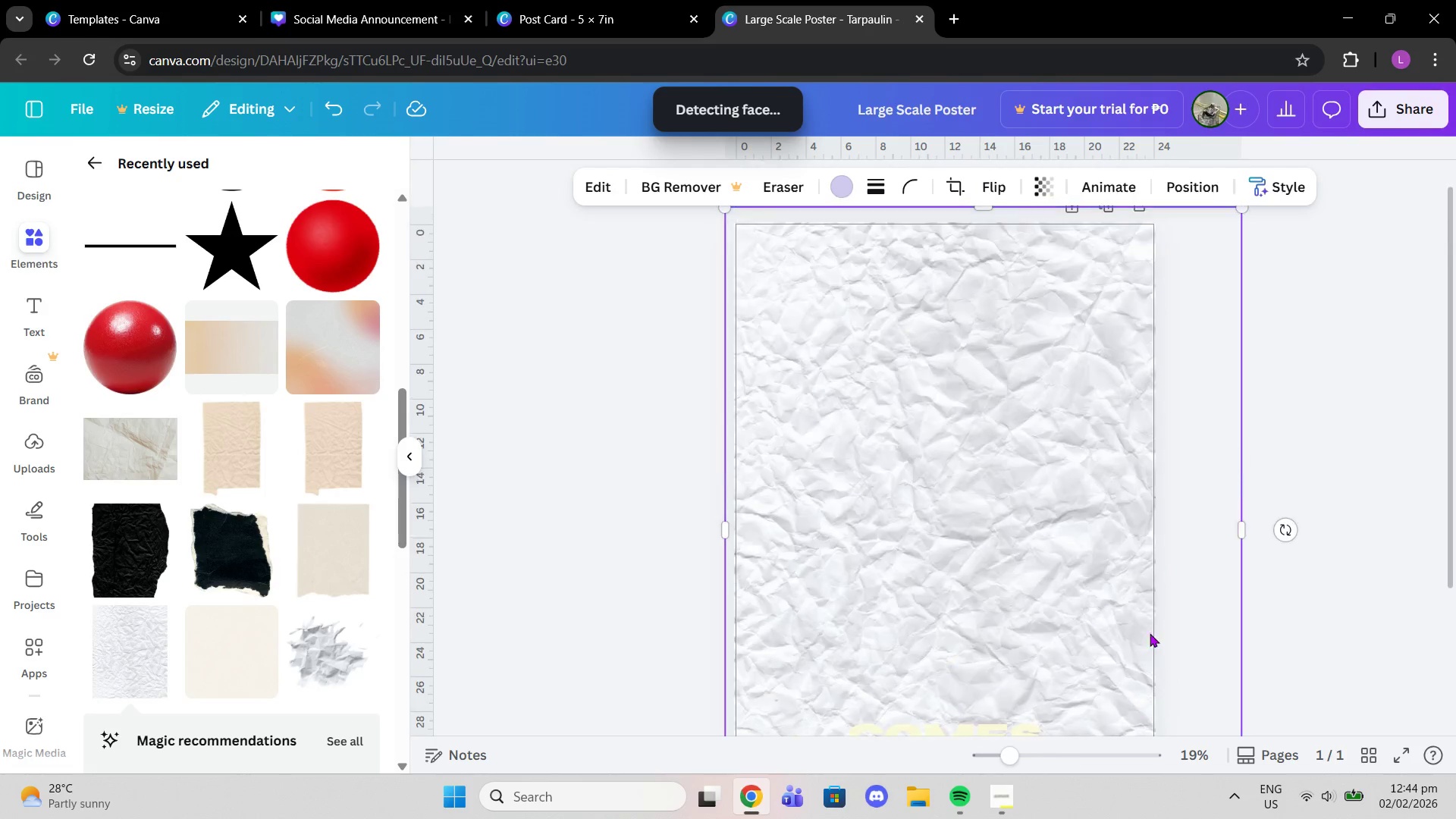 
scroll: coordinate [1109, 709], scroll_direction: down, amount: 2.0
 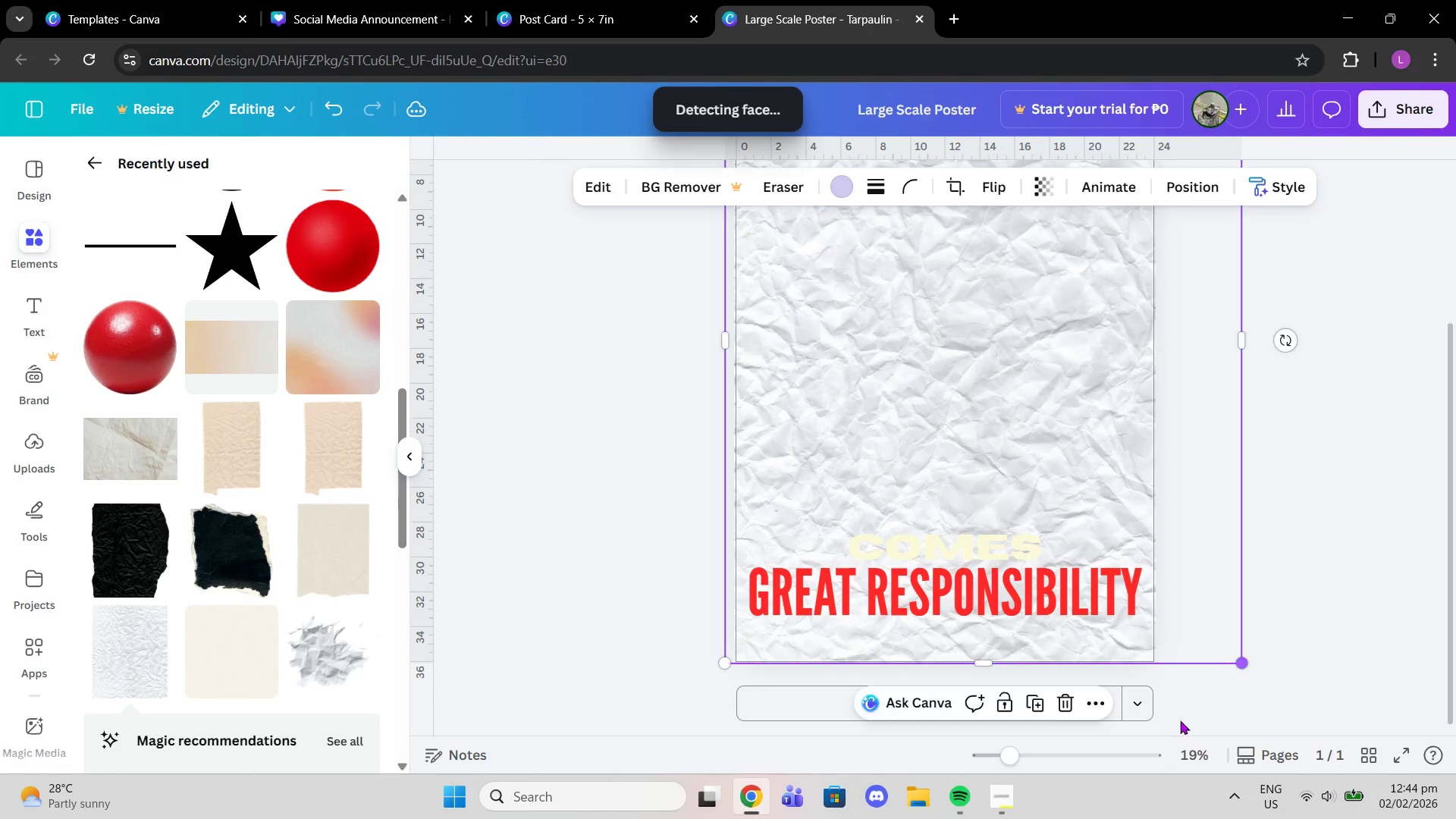 
scroll: coordinate [1167, 712], scroll_direction: up, amount: 2.0
 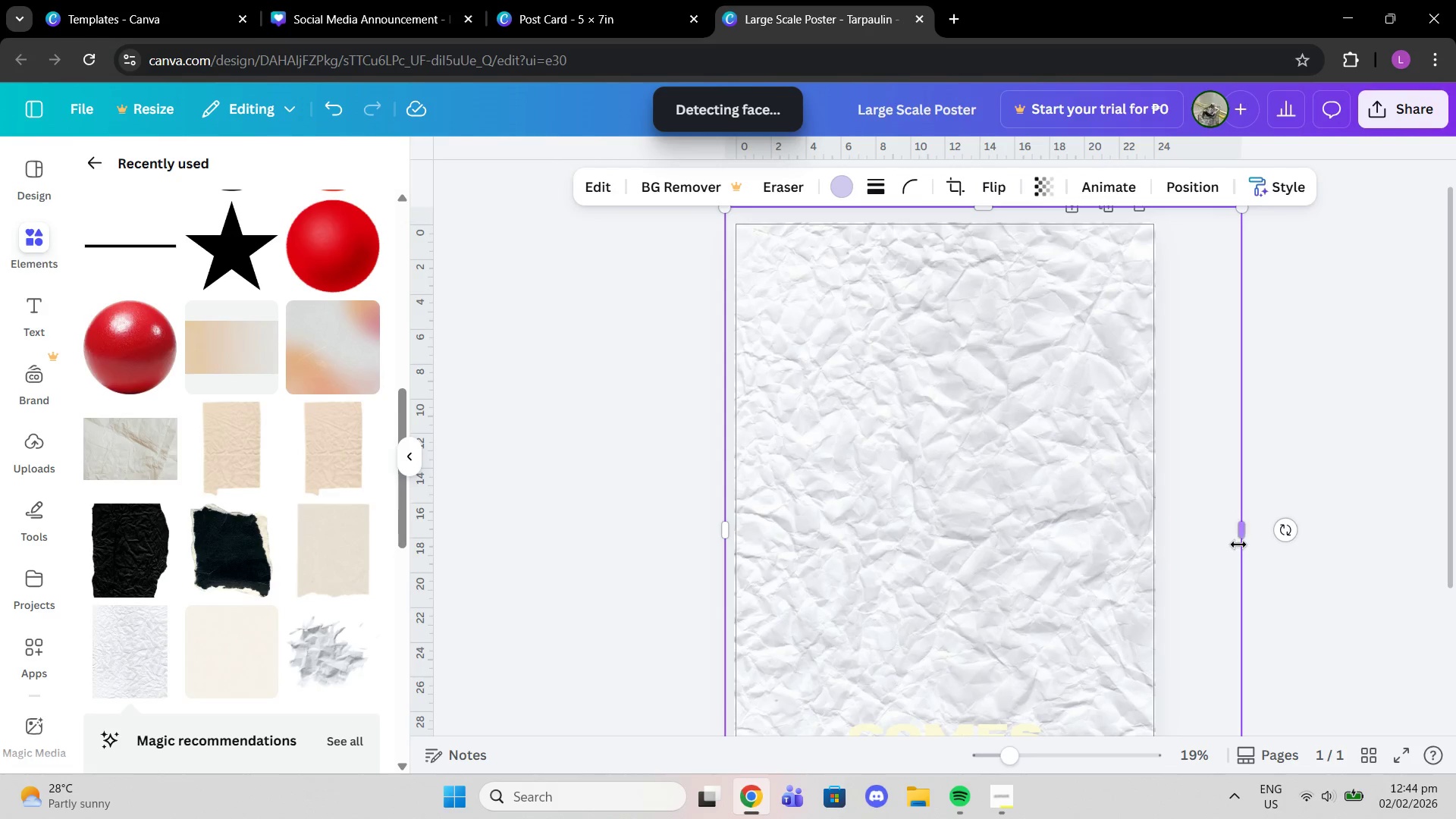 
left_click_drag(start_coordinate=[1243, 536], to_coordinate=[1157, 527])
 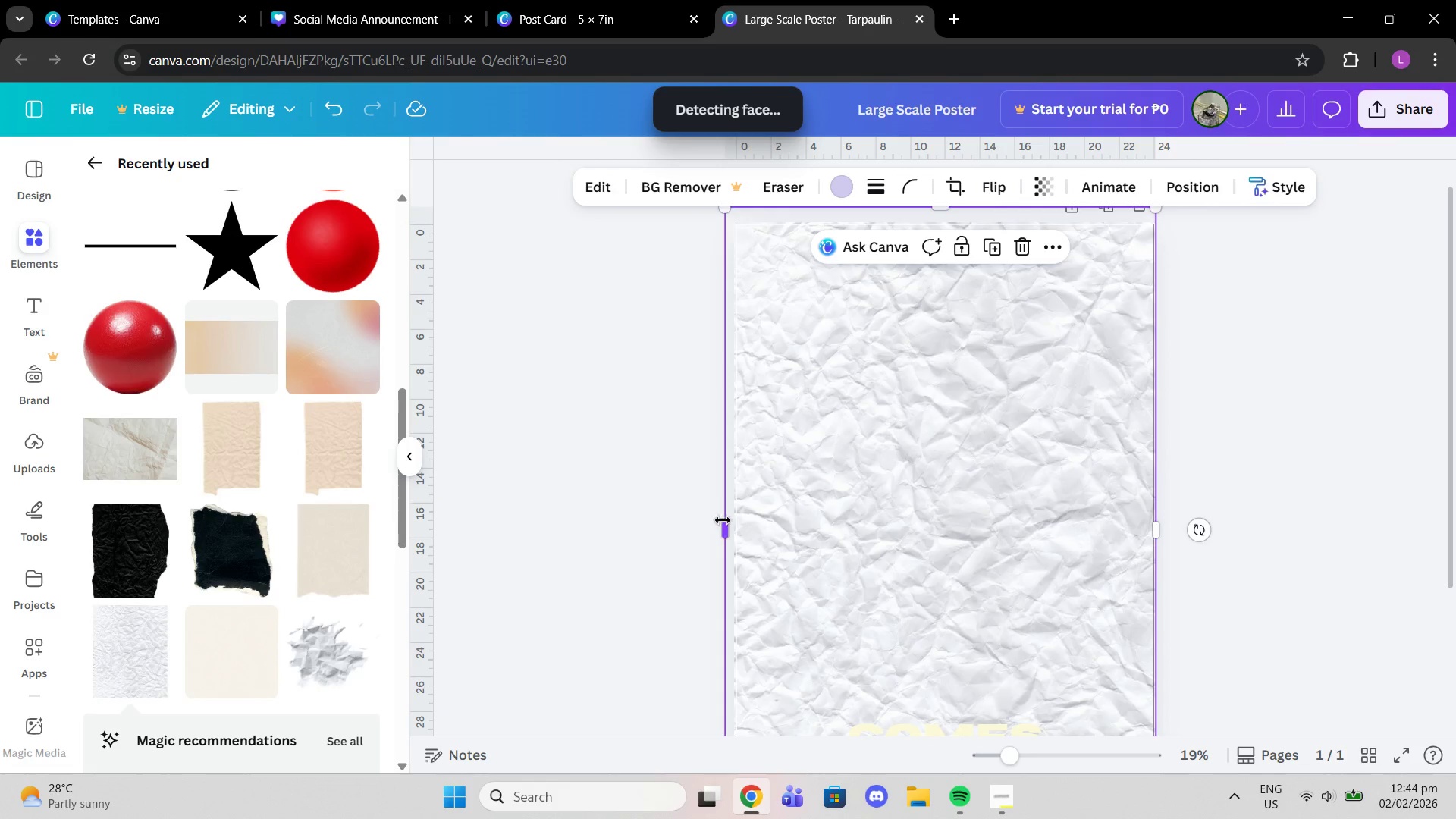 
left_click_drag(start_coordinate=[723, 520], to_coordinate=[733, 522])
 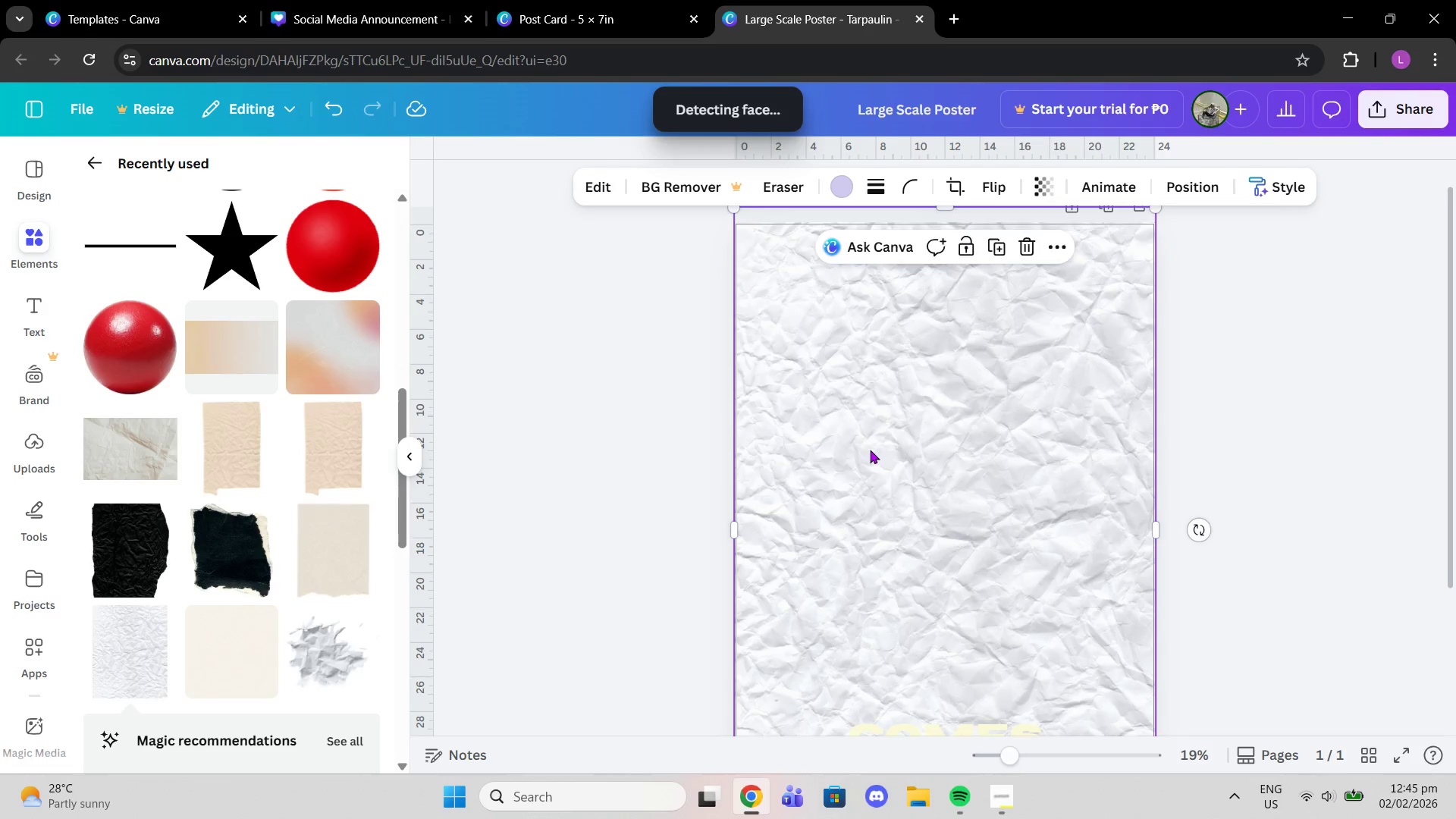 
scroll: coordinate [870, 450], scroll_direction: up, amount: 2.0
 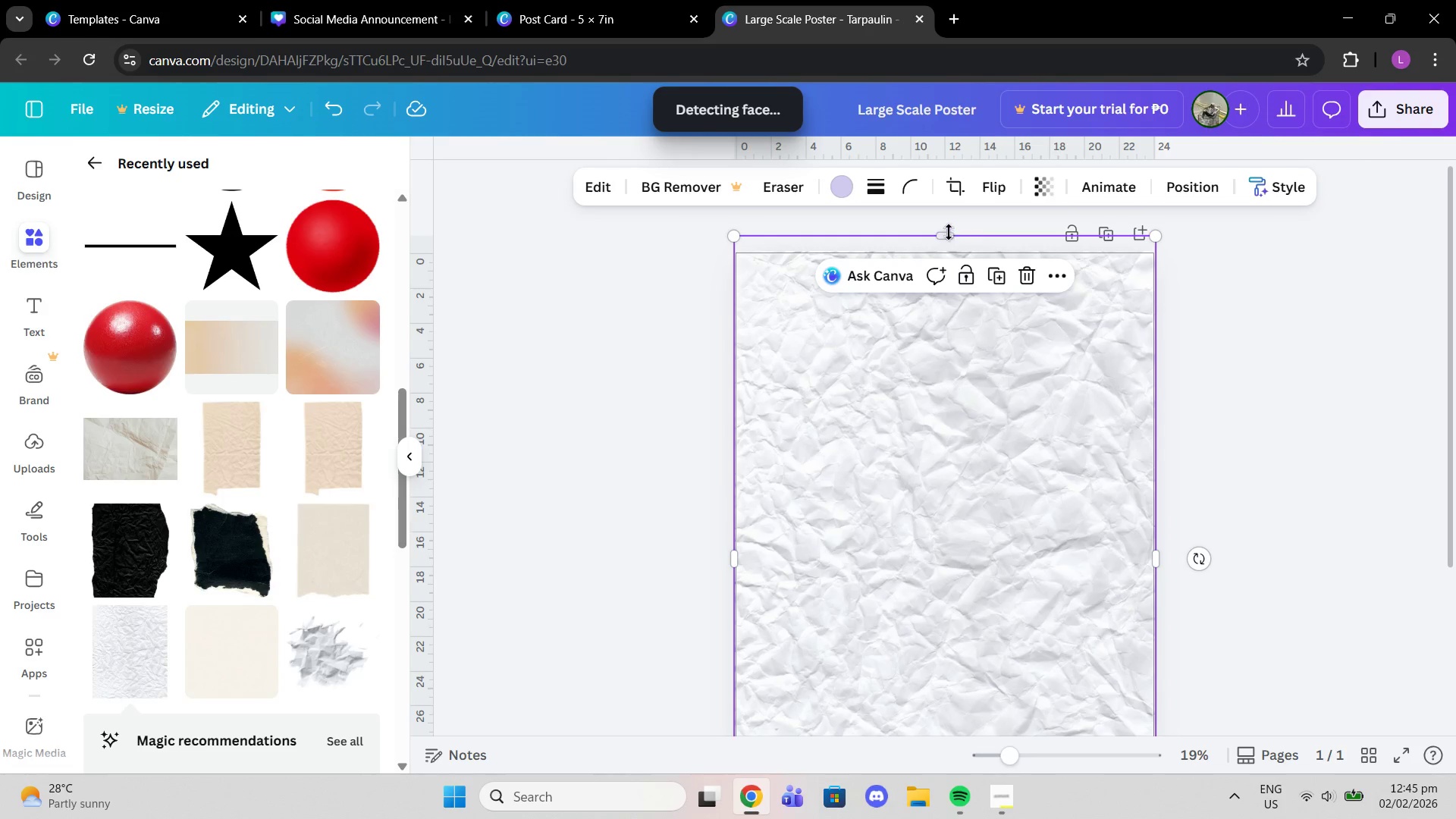 
left_click_drag(start_coordinate=[945, 233], to_coordinate=[945, 246])
 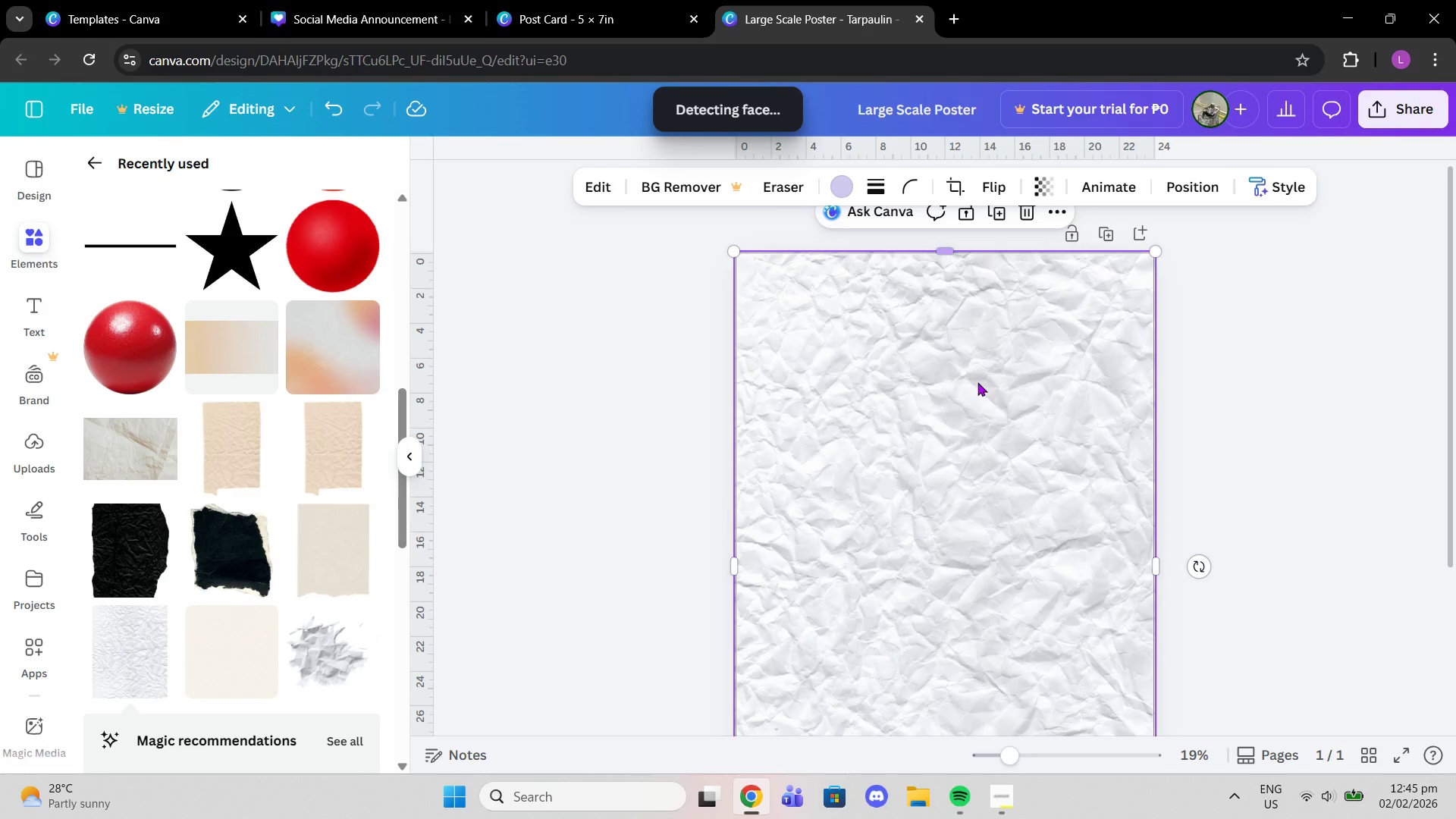 
scroll: coordinate [977, 383], scroll_direction: down, amount: 3.0
 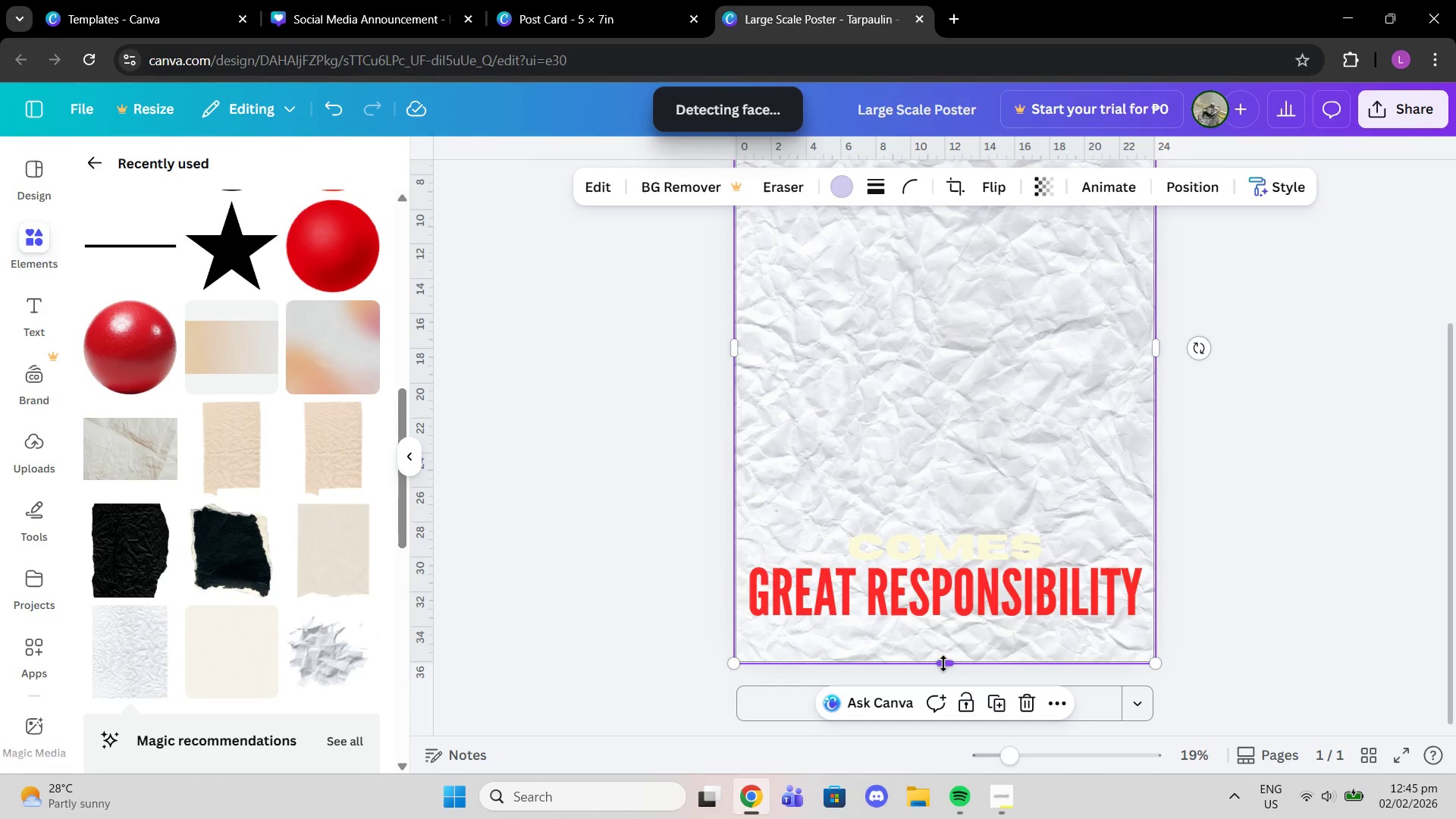 
left_click([1181, 192])
 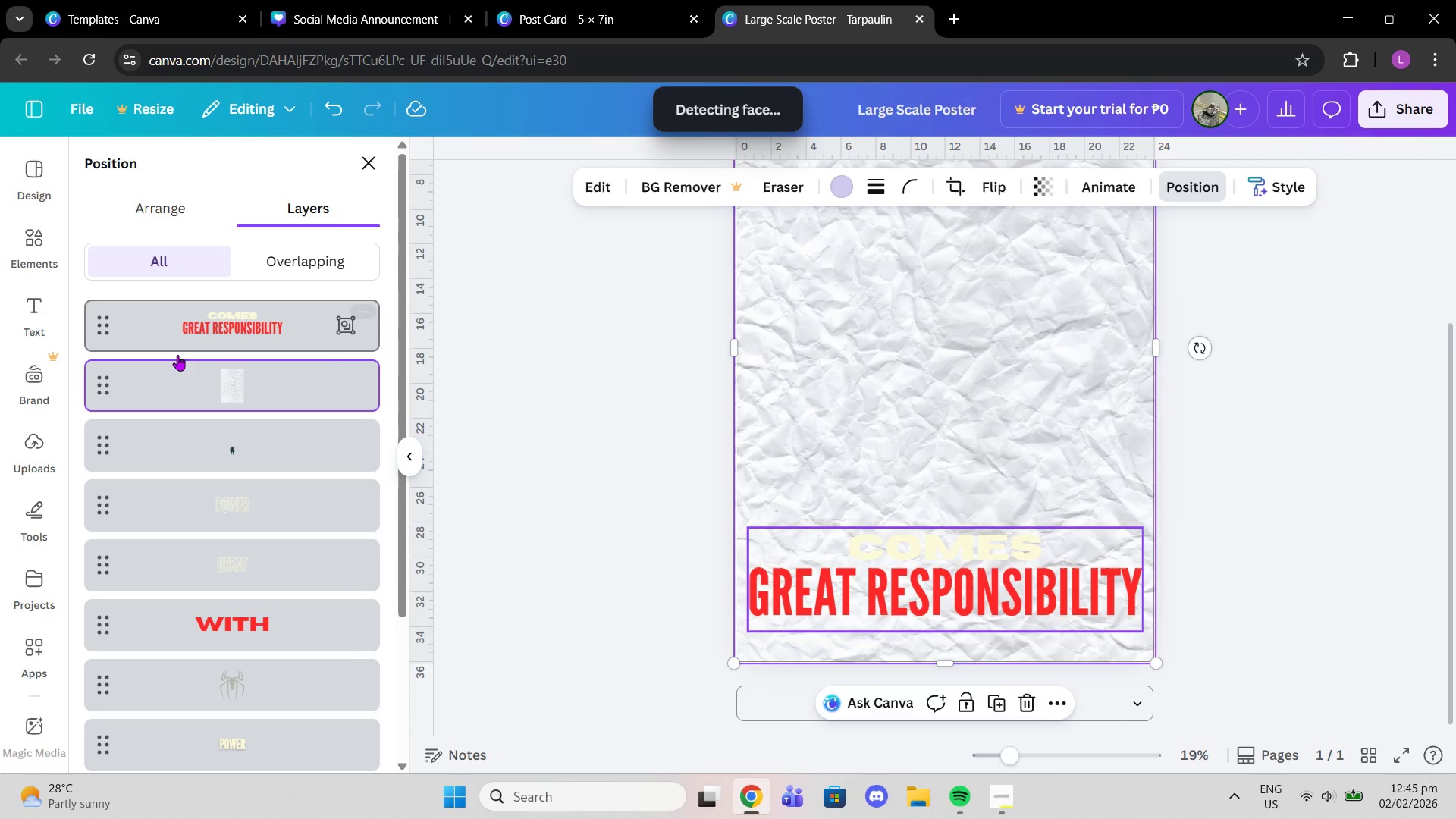 
left_click_drag(start_coordinate=[187, 376], to_coordinate=[219, 300])
 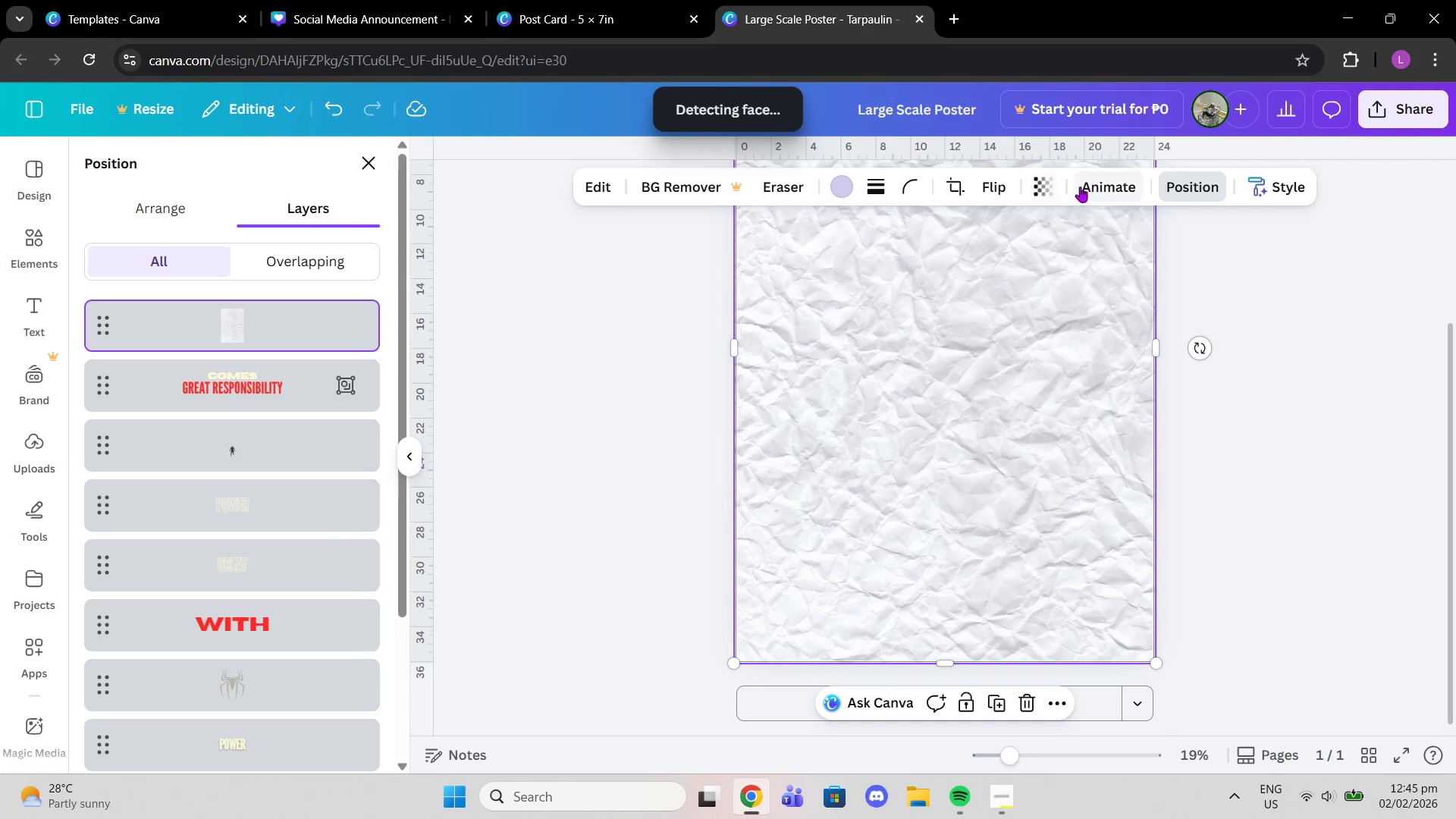 
left_click([1046, 184])
 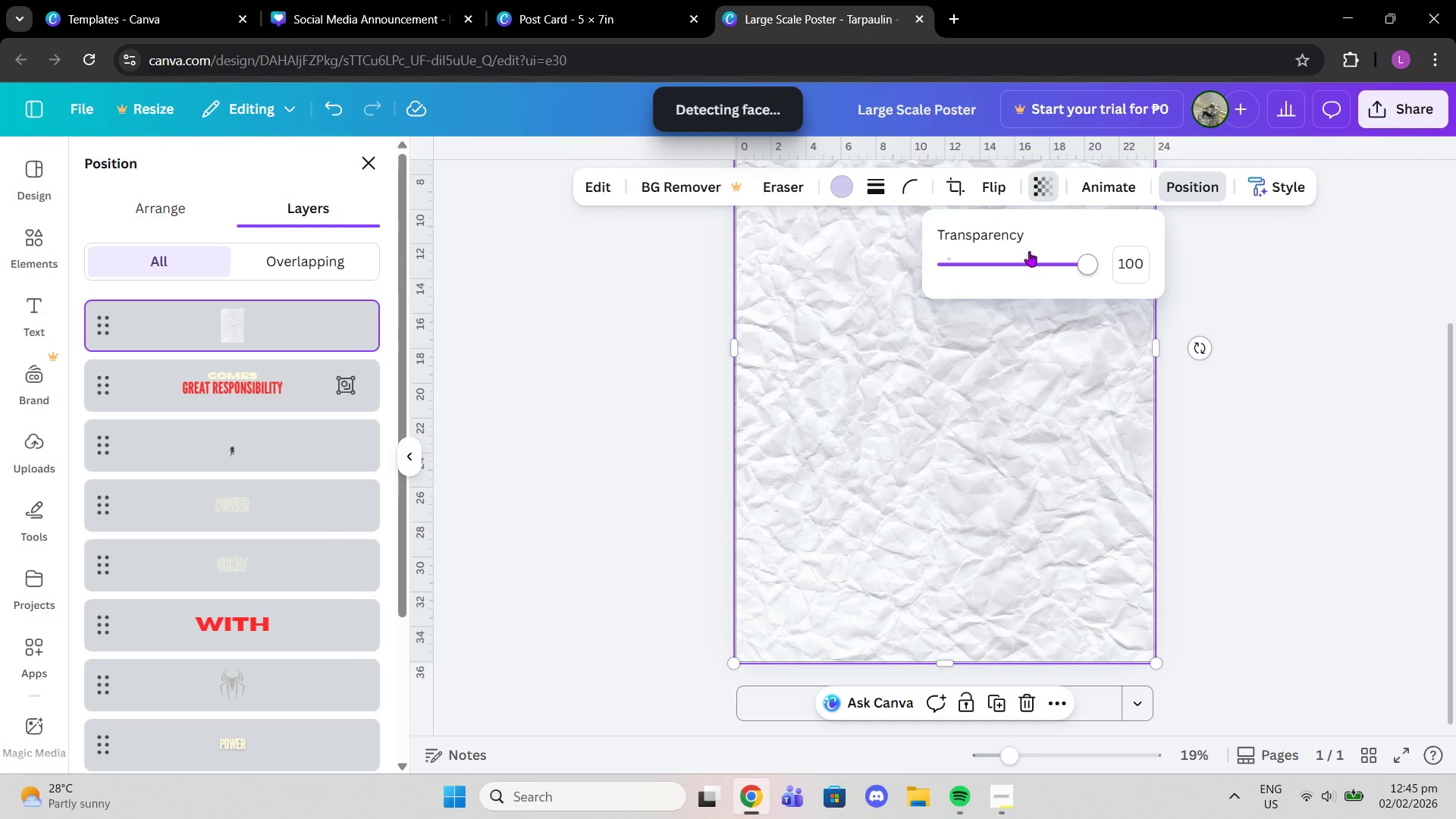 
left_click_drag(start_coordinate=[1025, 255], to_coordinate=[959, 289])
 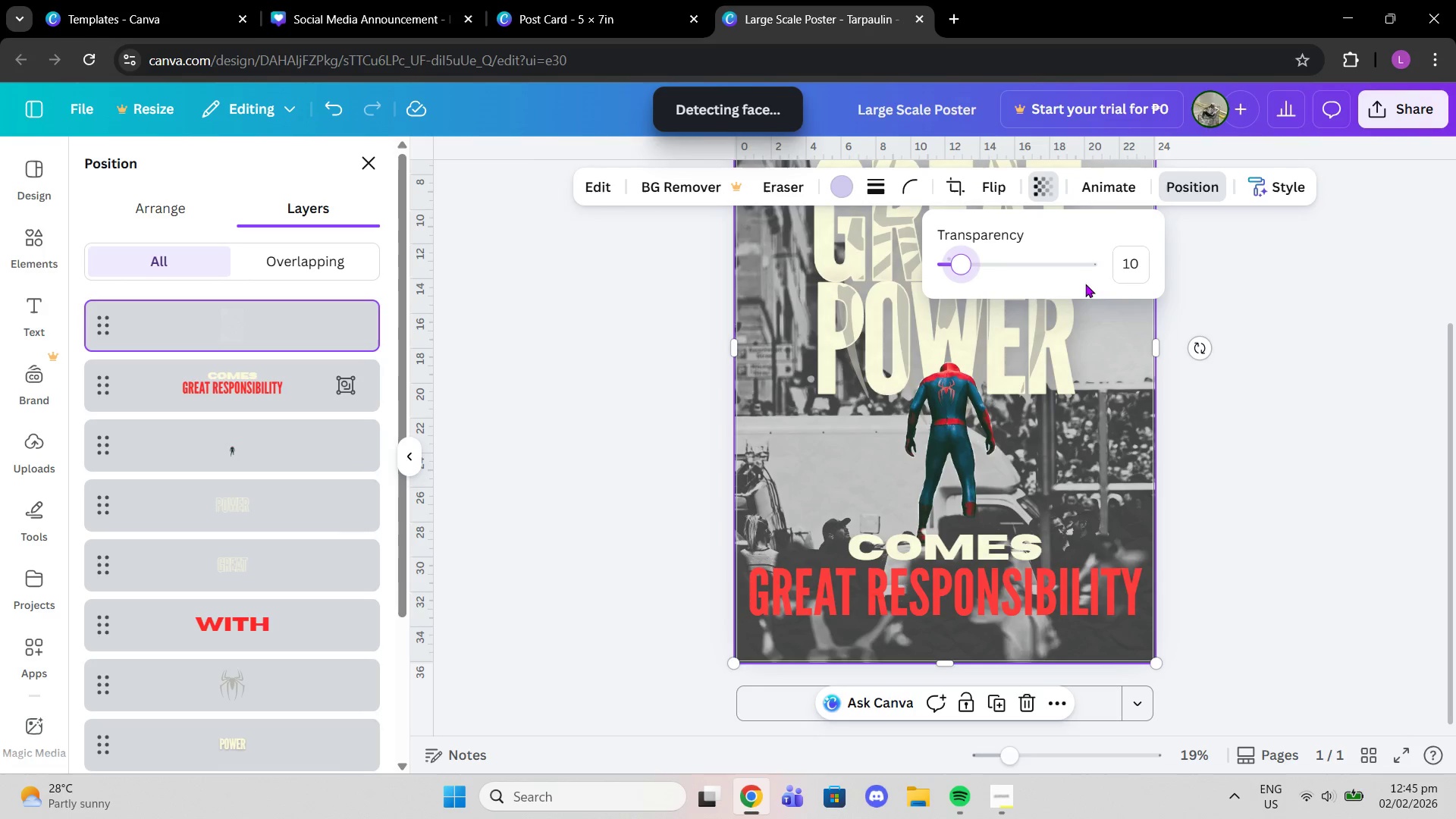 
left_click_drag(start_coordinate=[959, 265], to_coordinate=[952, 271])
 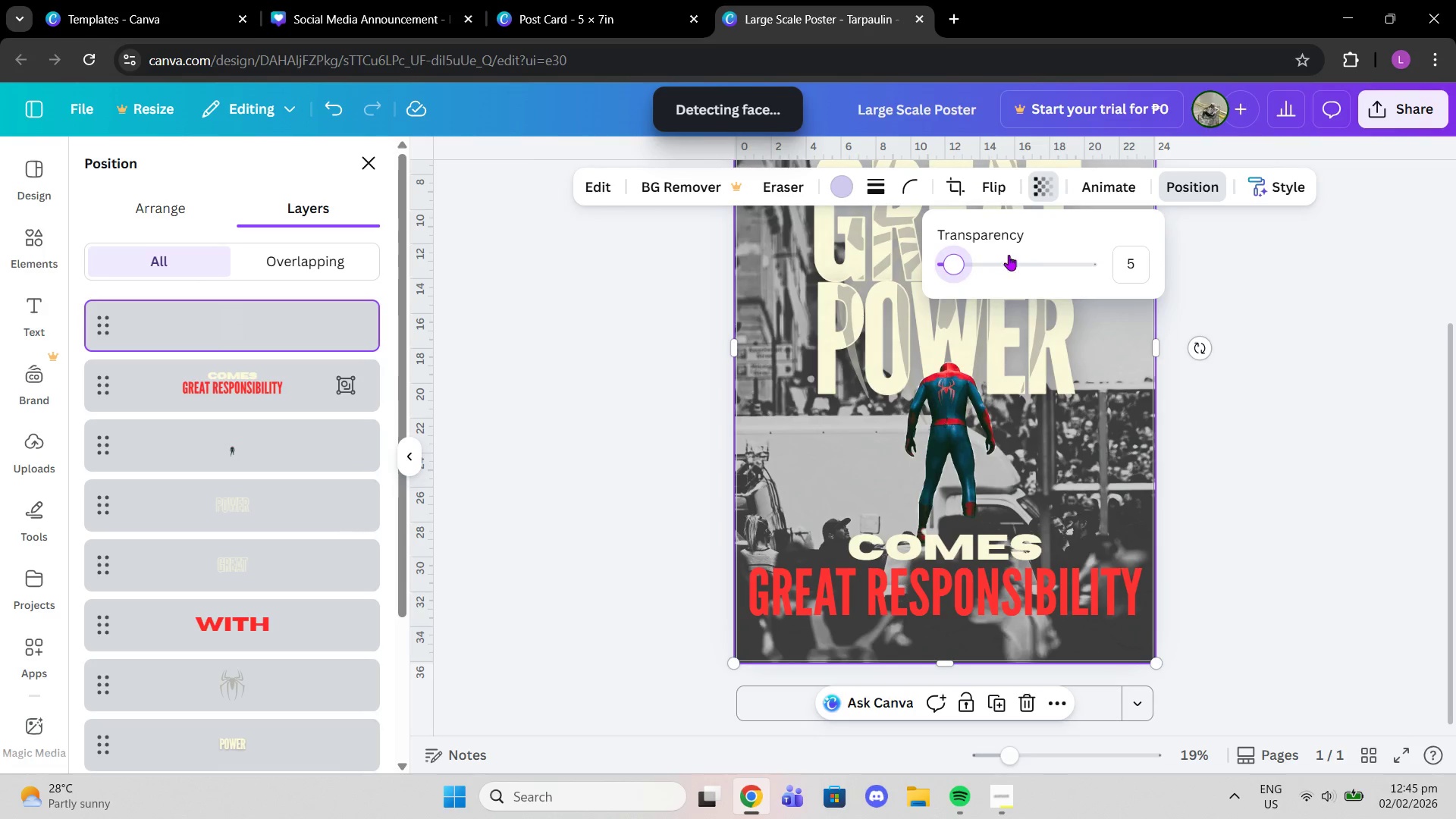 
left_click_drag(start_coordinate=[953, 265], to_coordinate=[966, 270])
 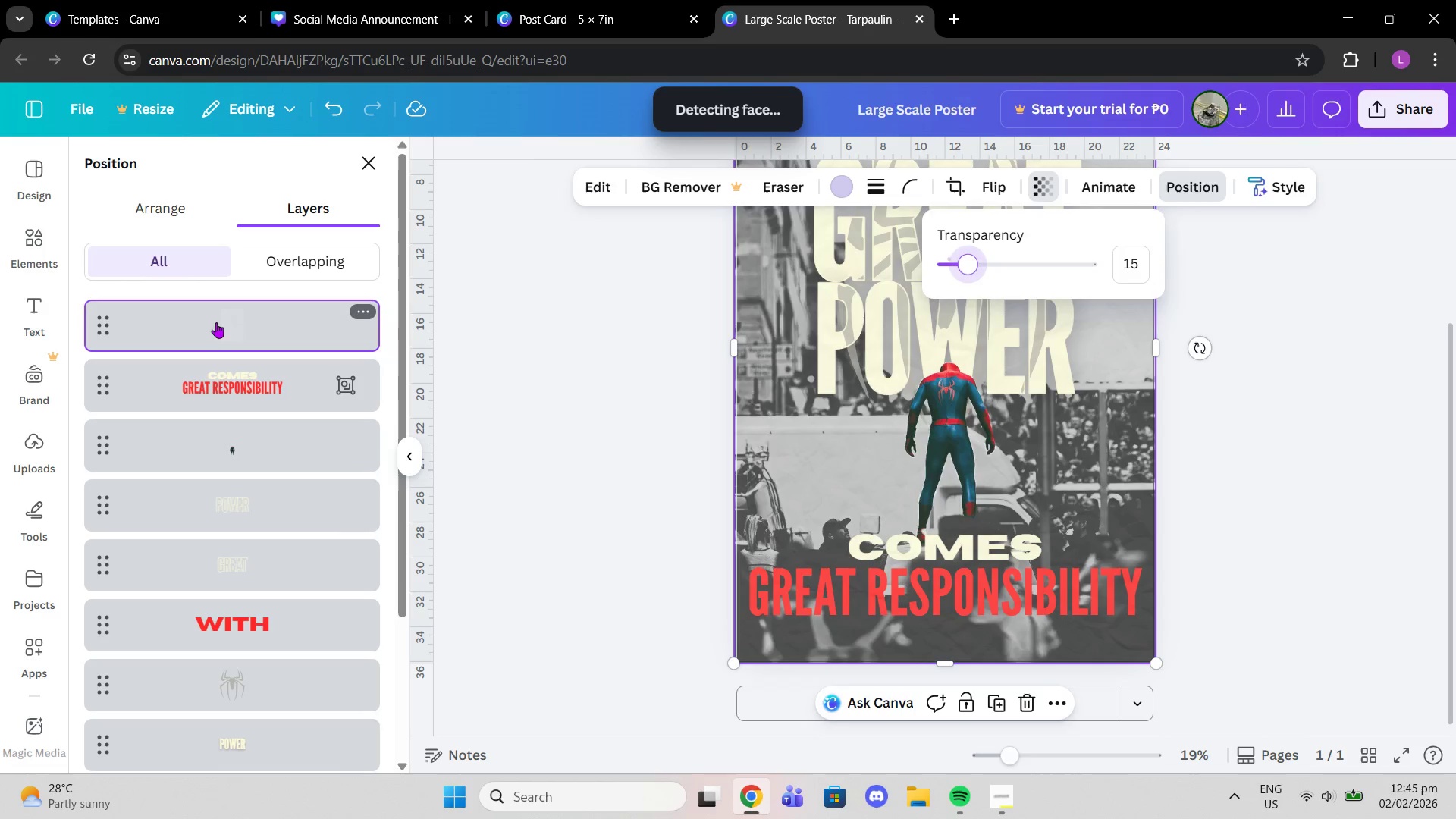 
left_click_drag(start_coordinate=[229, 322], to_coordinate=[235, 629])
 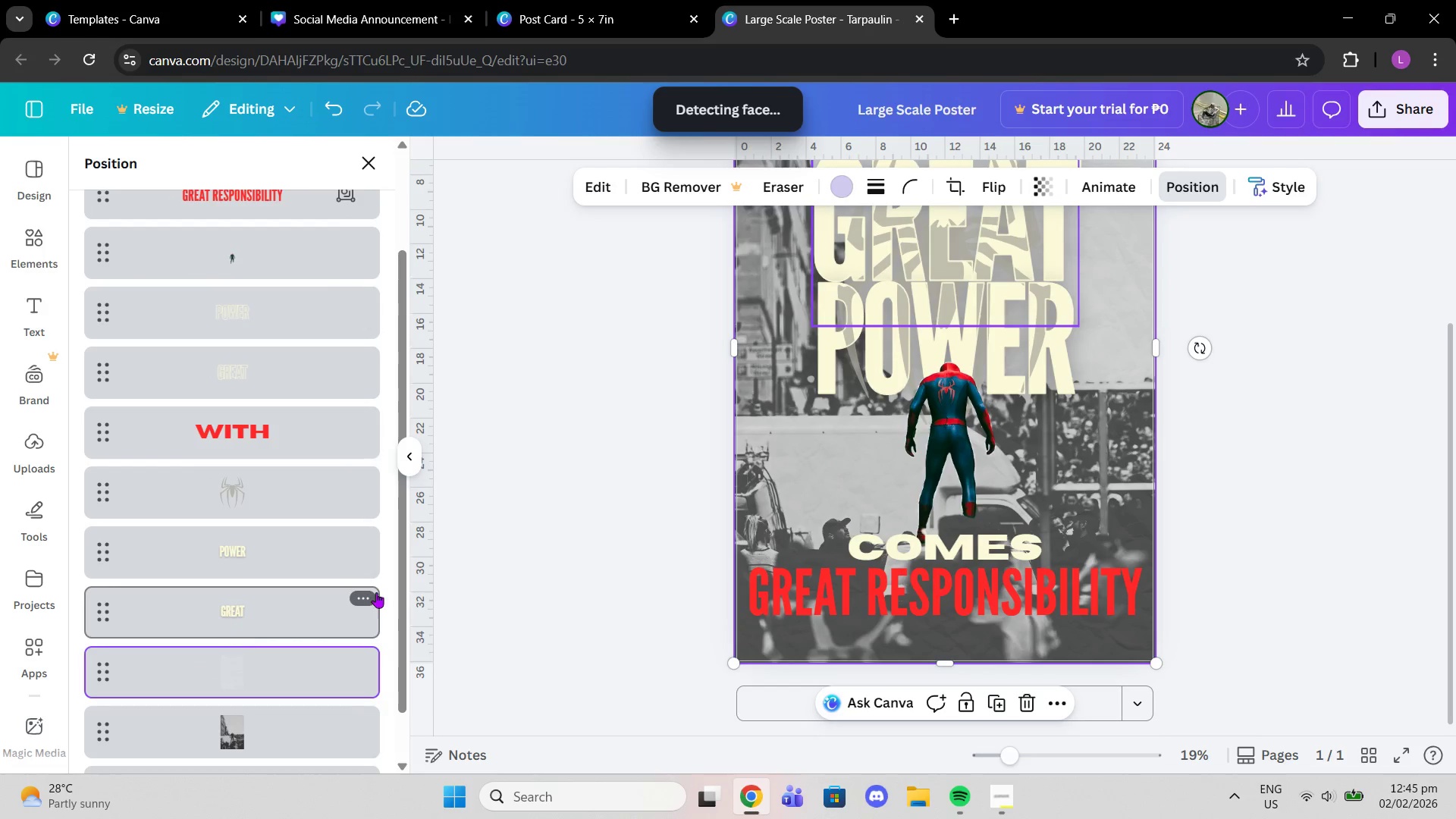 
scroll: coordinate [181, 589], scroll_direction: down, amount: 5.0
 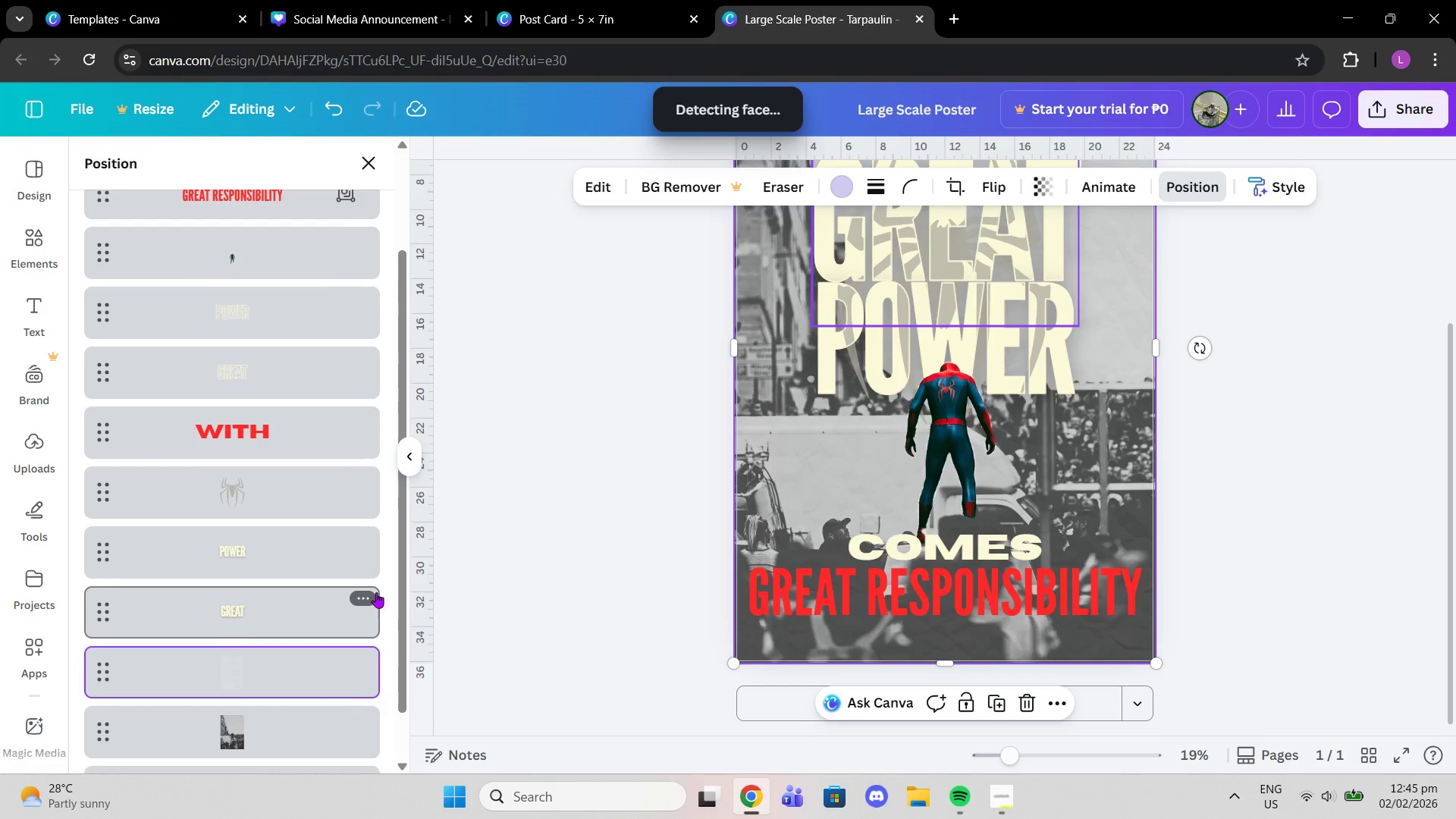 
scroll: coordinate [526, 555], scroll_direction: up, amount: 2.0
 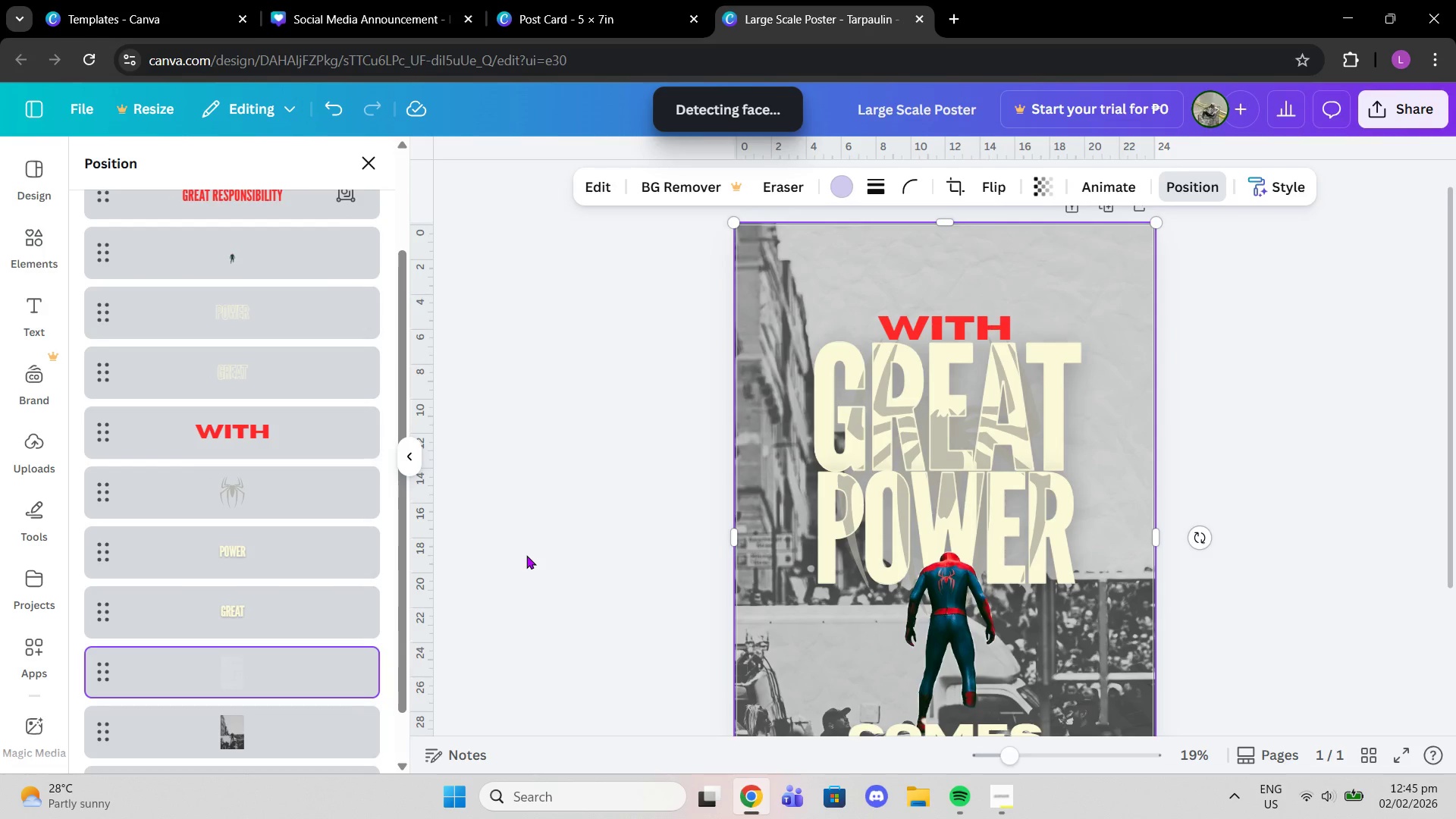 
scroll: coordinate [526, 555], scroll_direction: down, amount: 1.0
 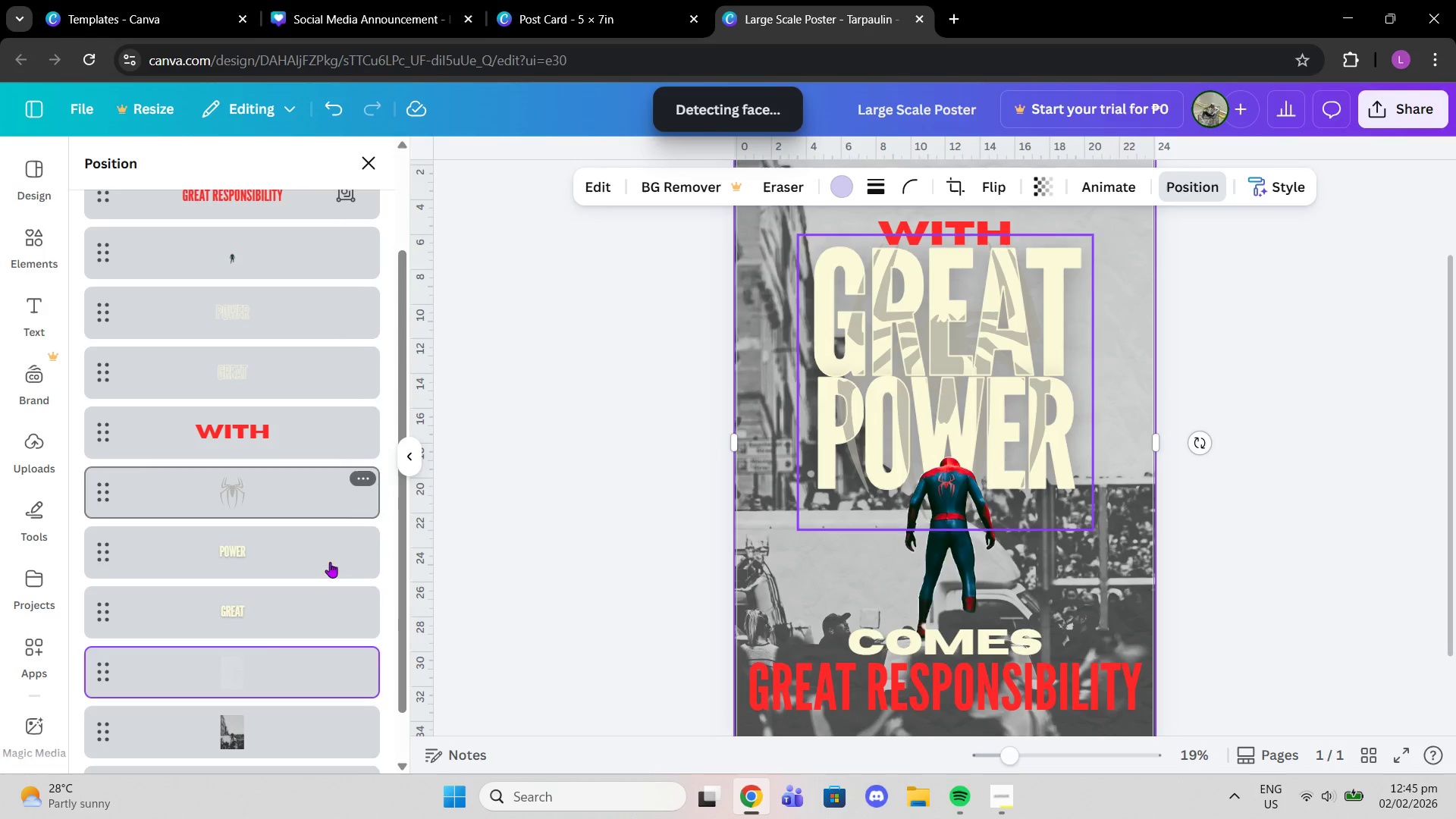 
left_click([189, 668])
 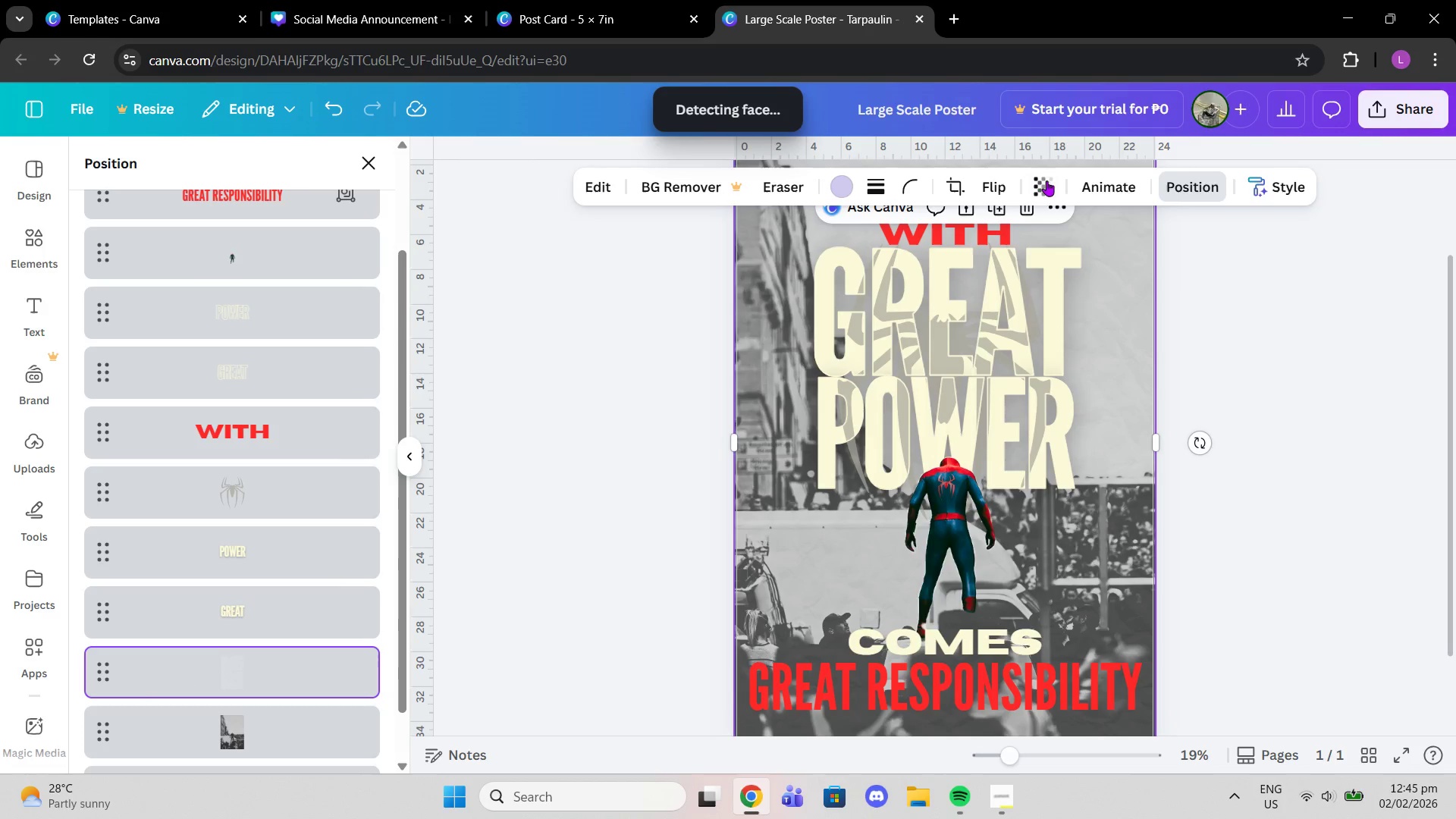 
left_click([1031, 198])
 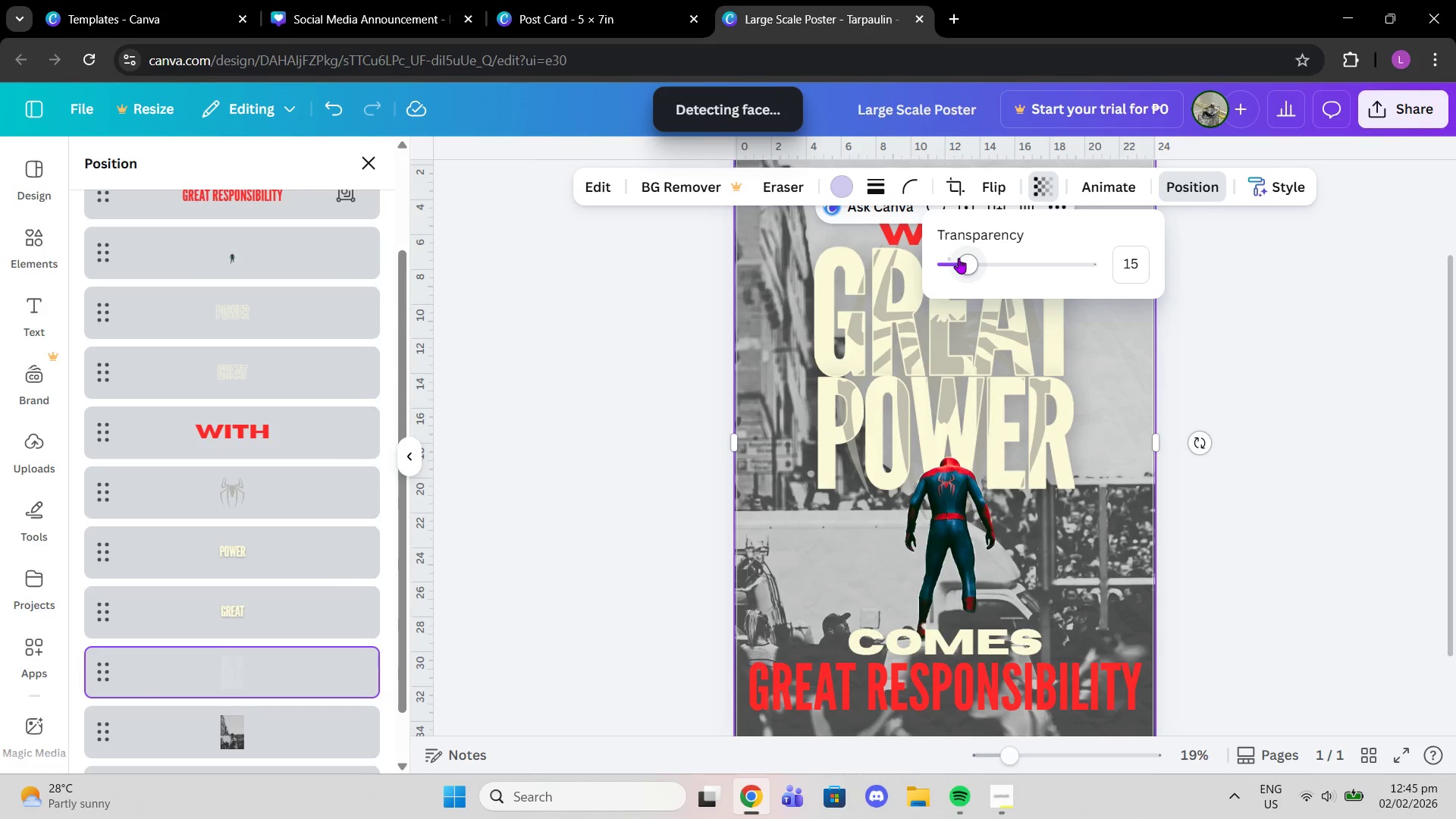 
left_click_drag(start_coordinate=[962, 260], to_coordinate=[975, 275])
 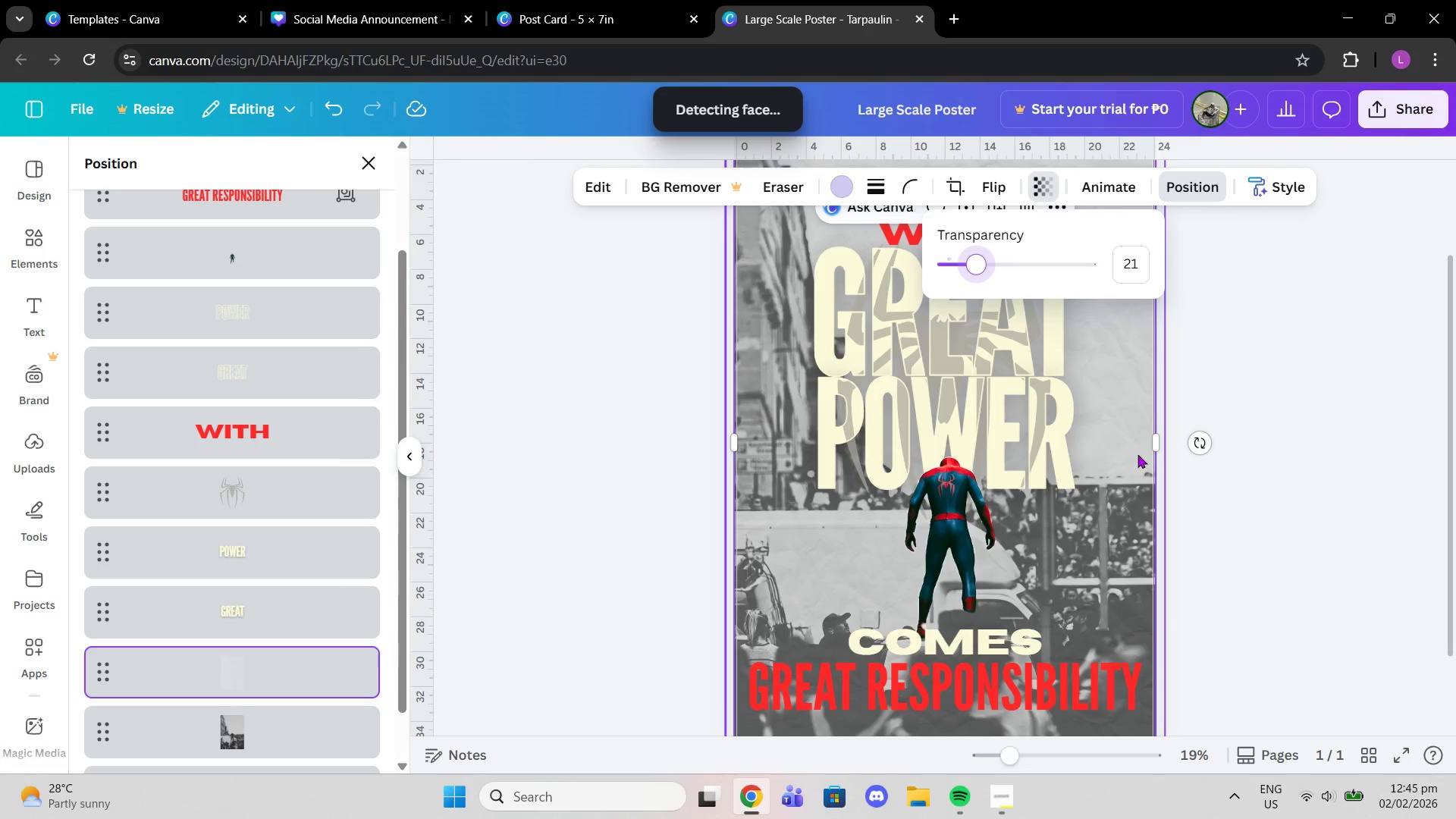 
scroll: coordinate [1184, 454], scroll_direction: down, amount: 2.0
 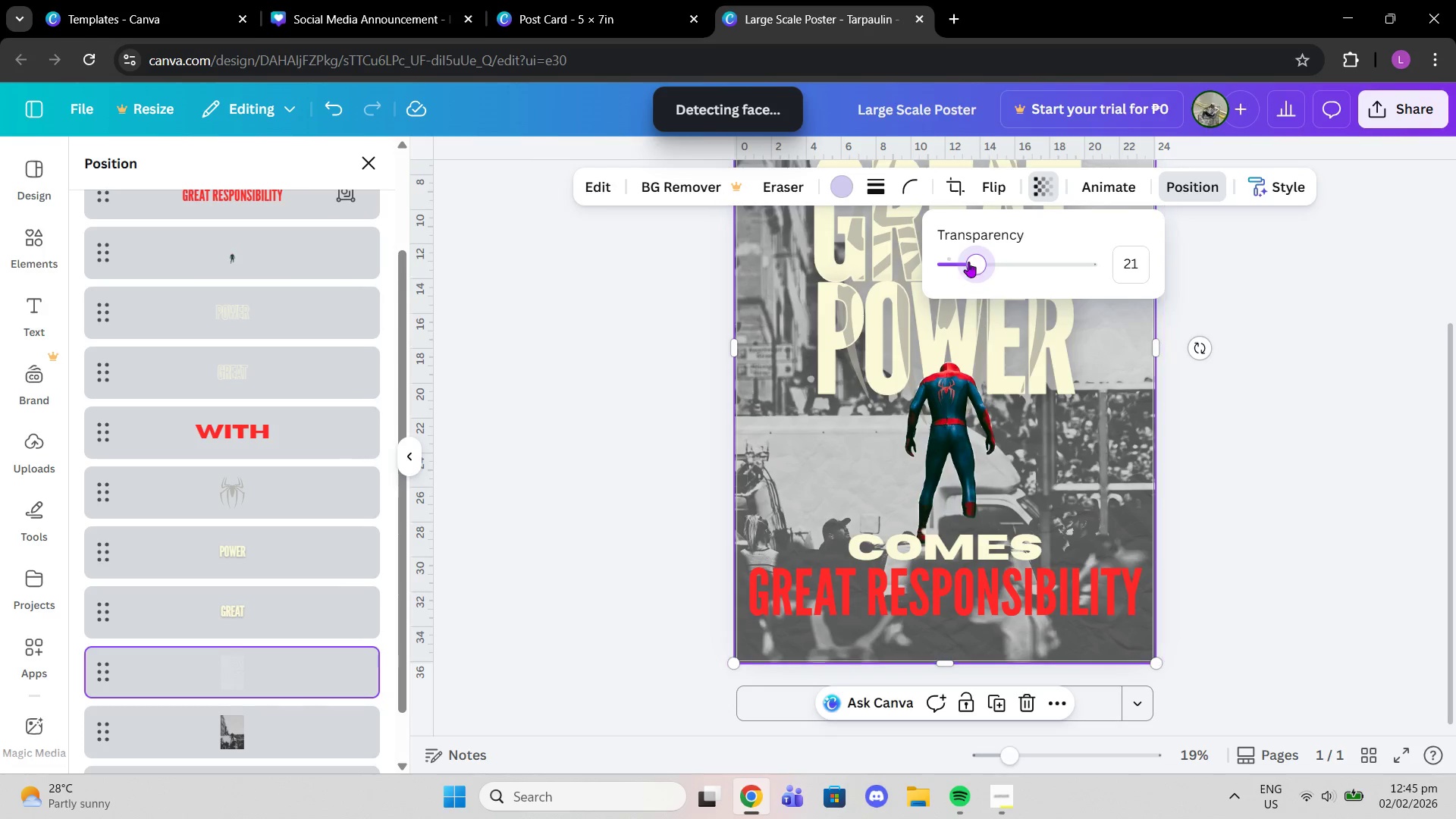 
left_click([847, 197])
 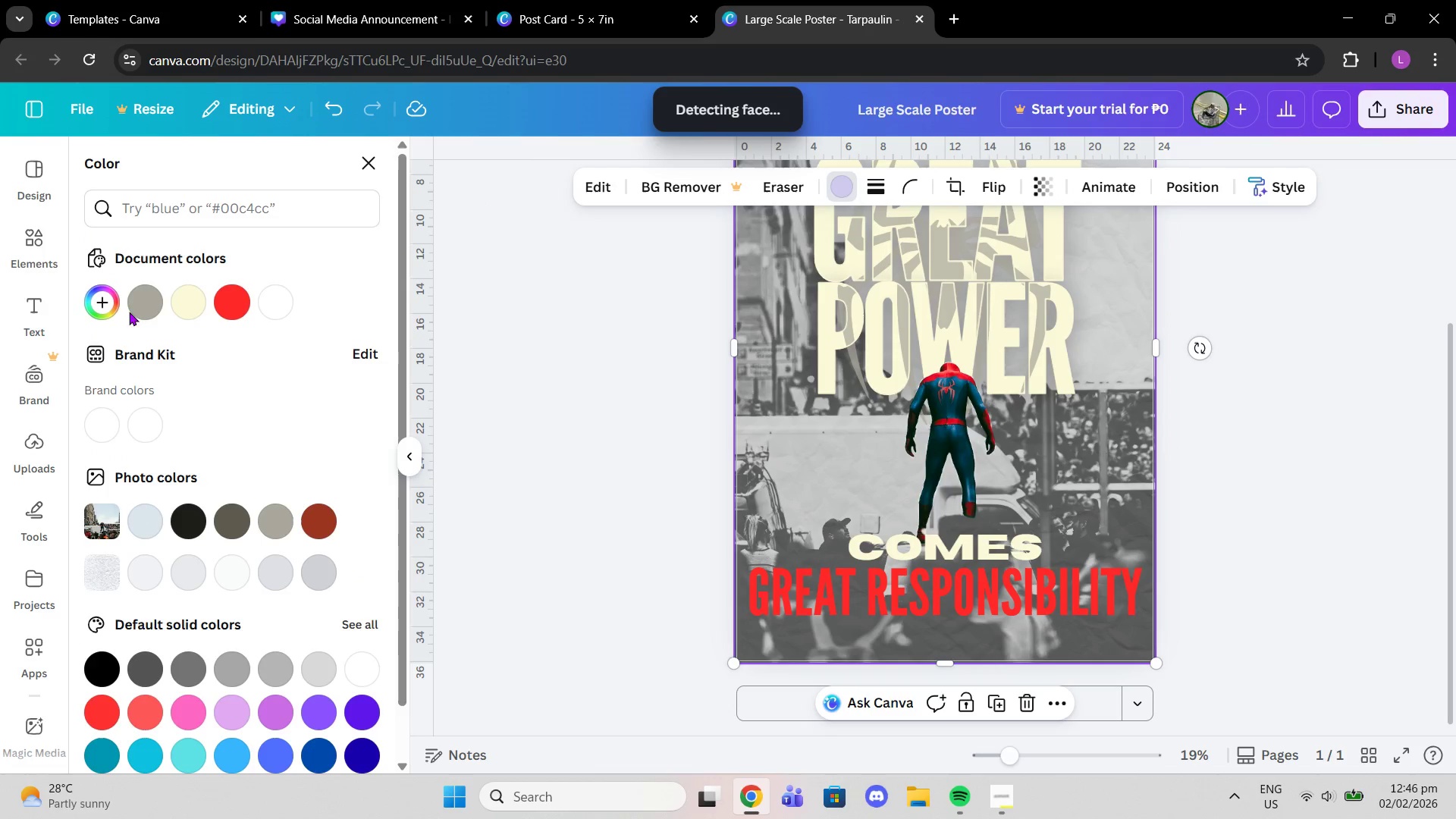 
left_click([140, 312])
 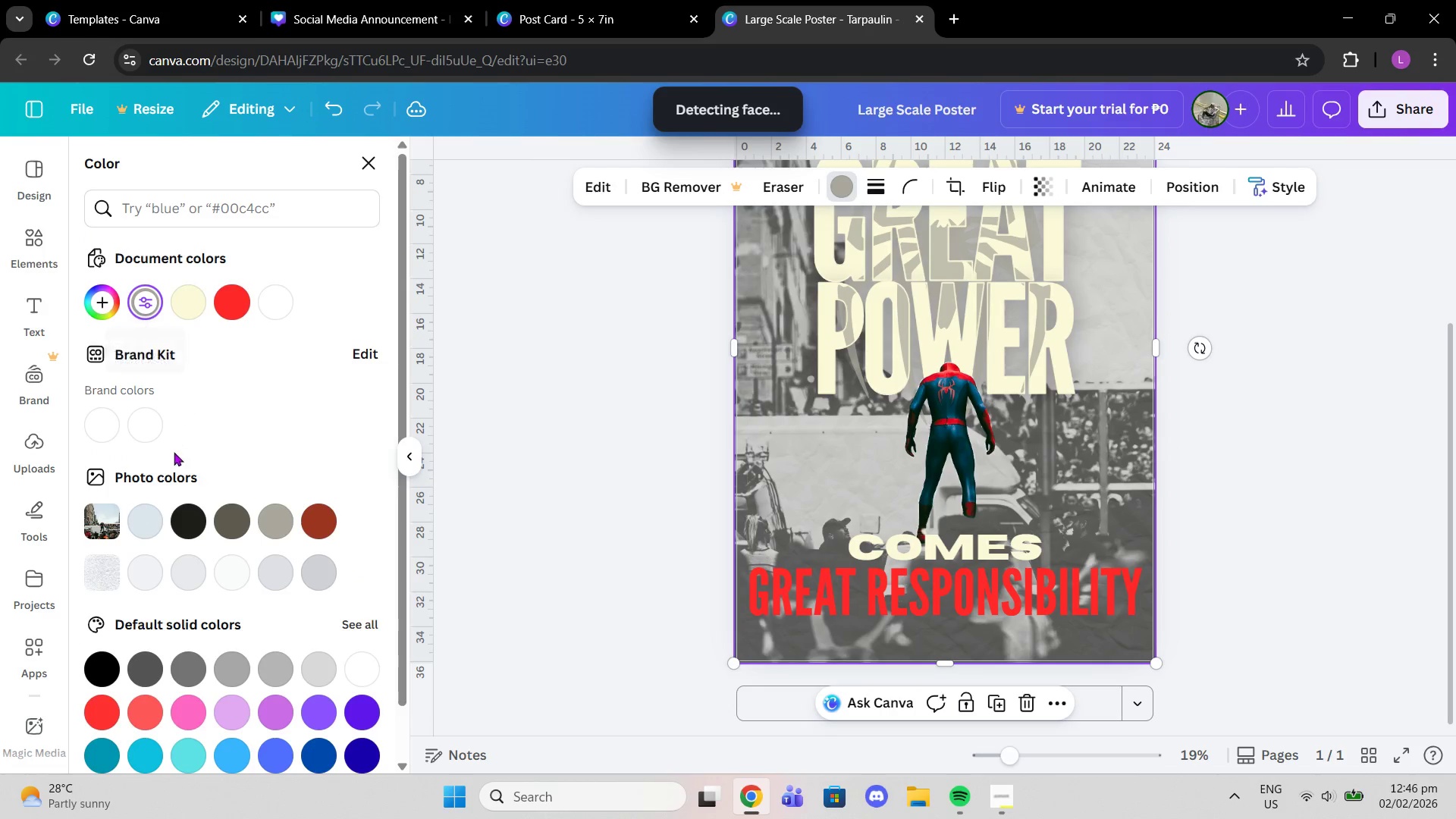 
left_click([195, 516])
 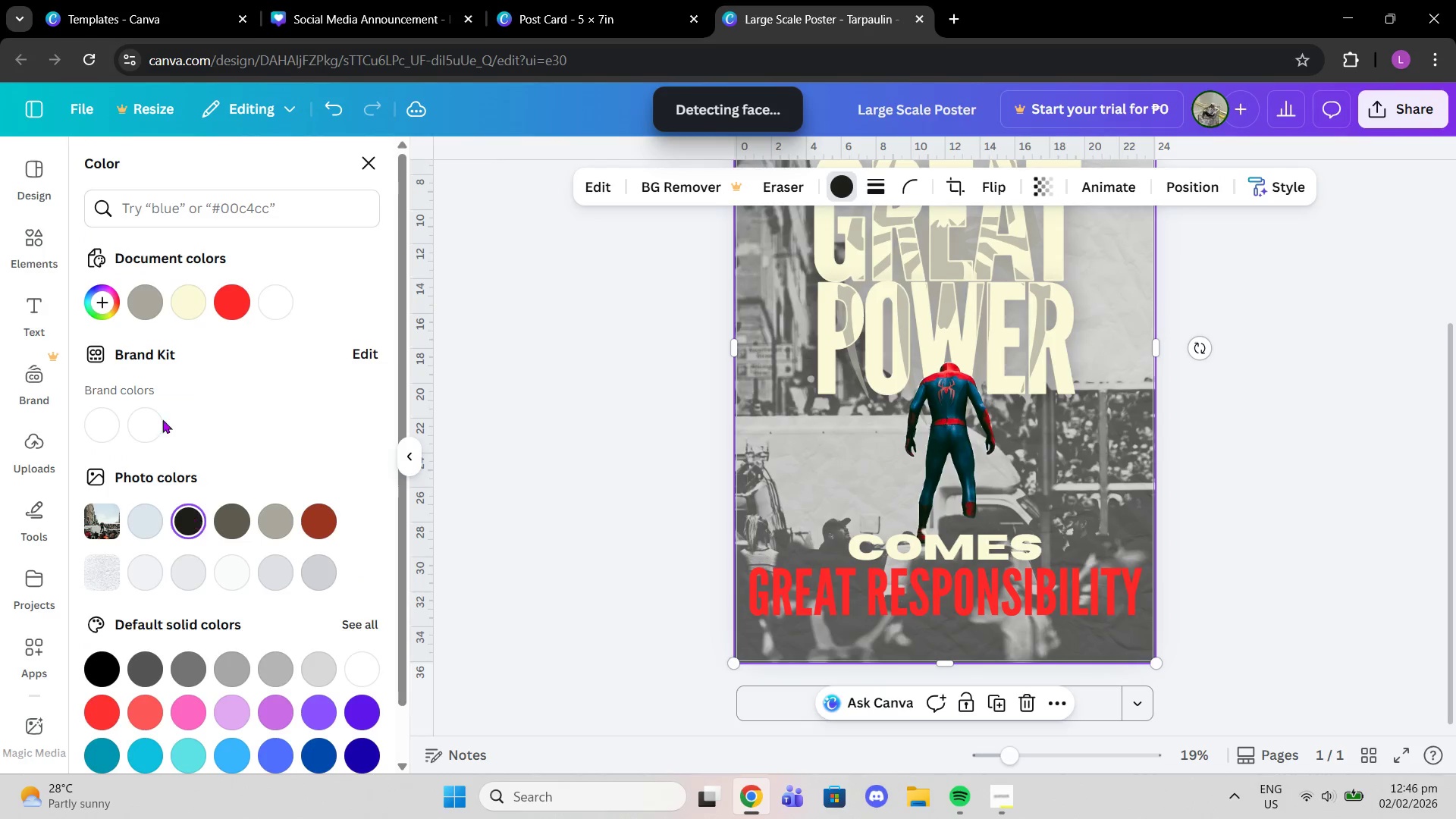 
left_click([140, 298])
 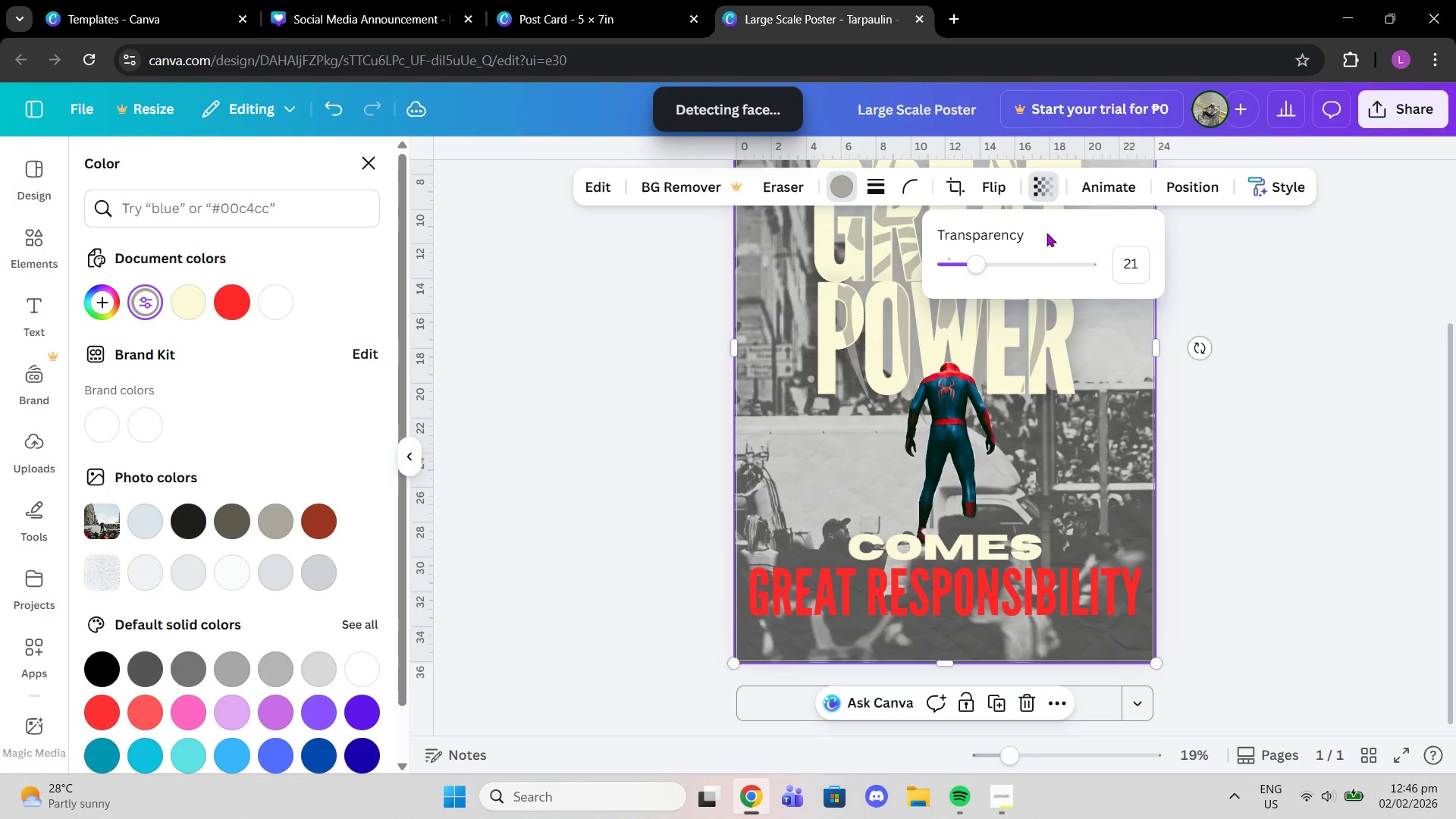 
left_click_drag(start_coordinate=[983, 262], to_coordinate=[960, 262])
 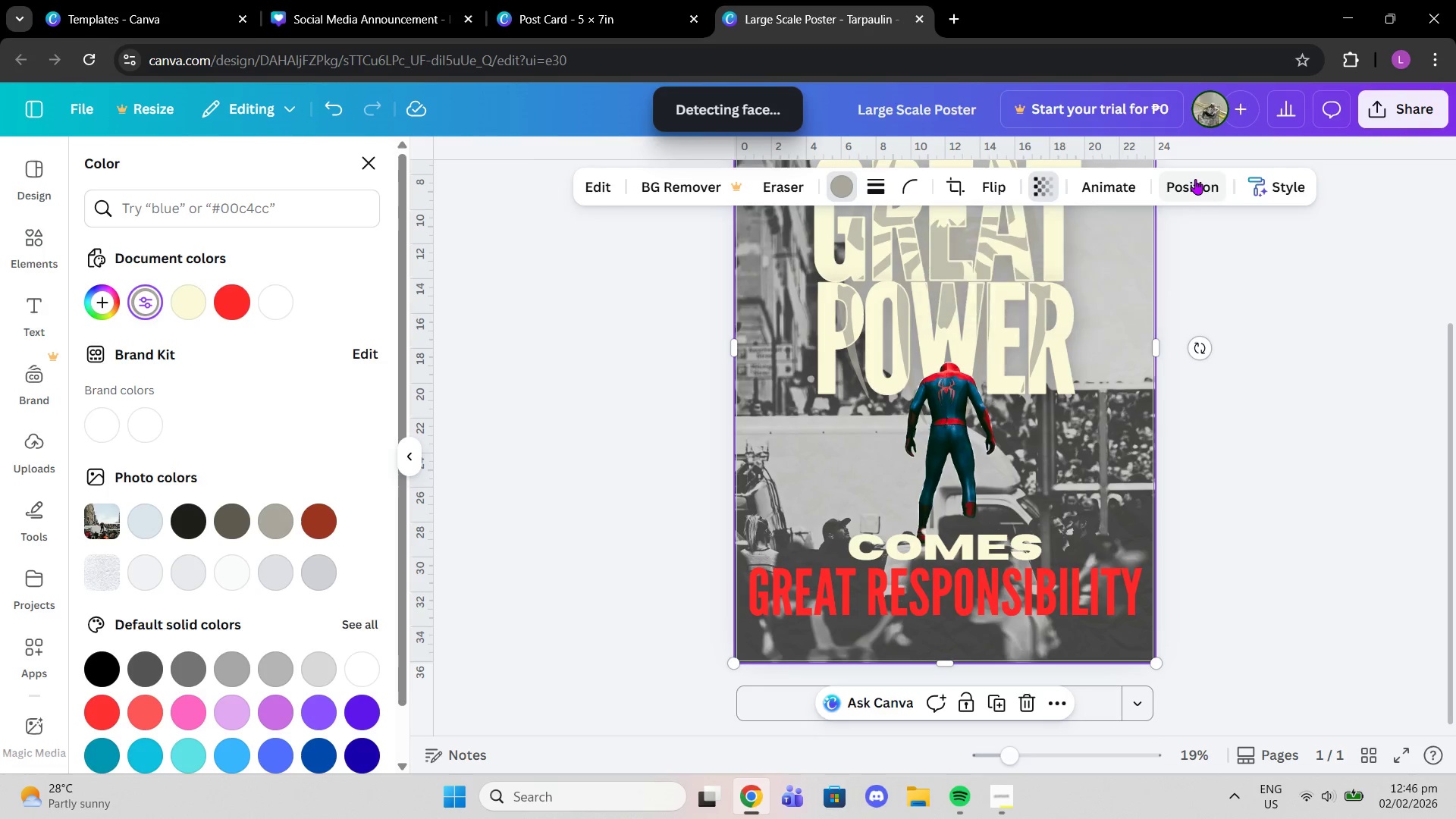 
left_click([1195, 179])
 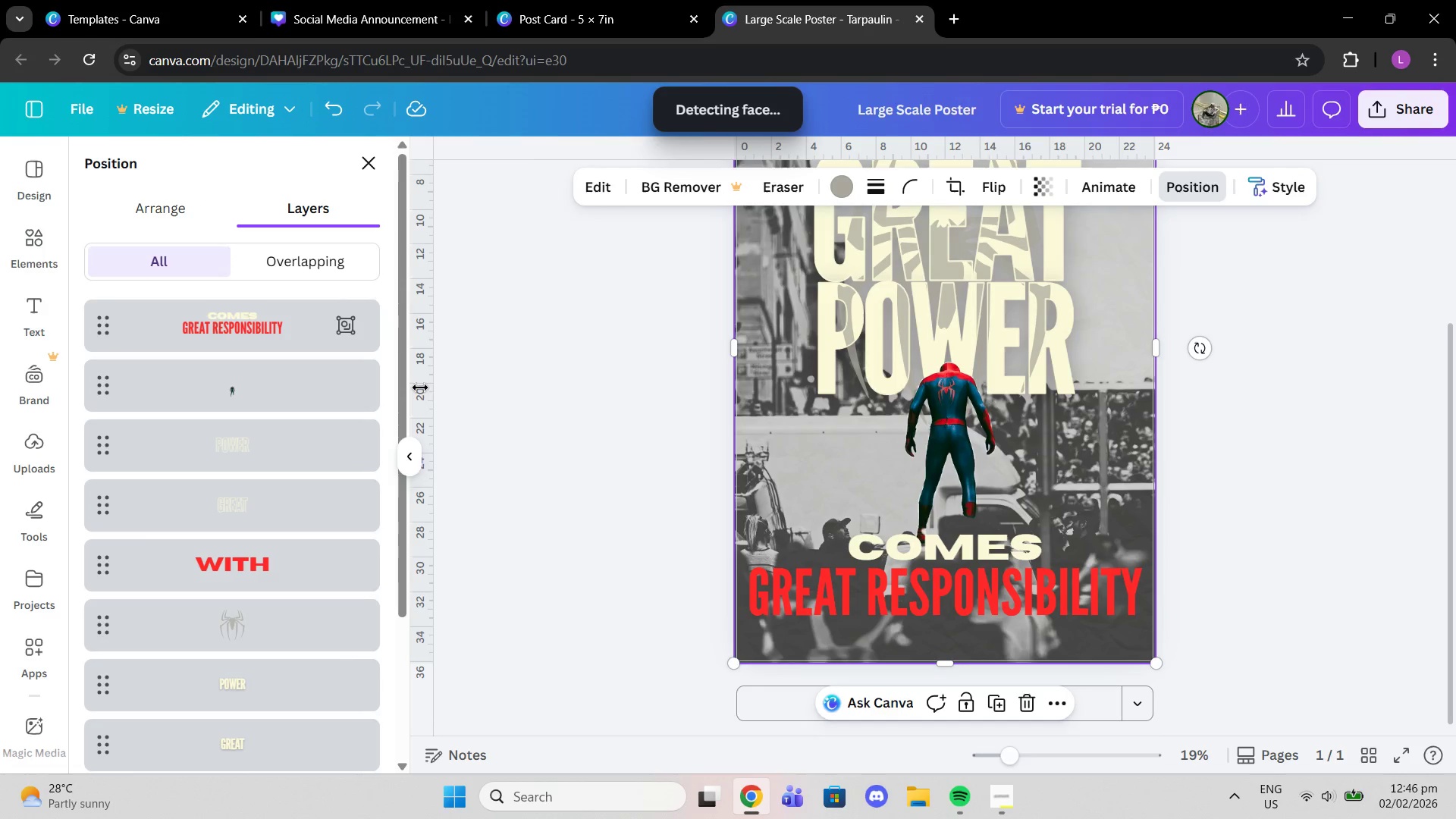 
scroll: coordinate [388, 516], scroll_direction: down, amount: 4.0
 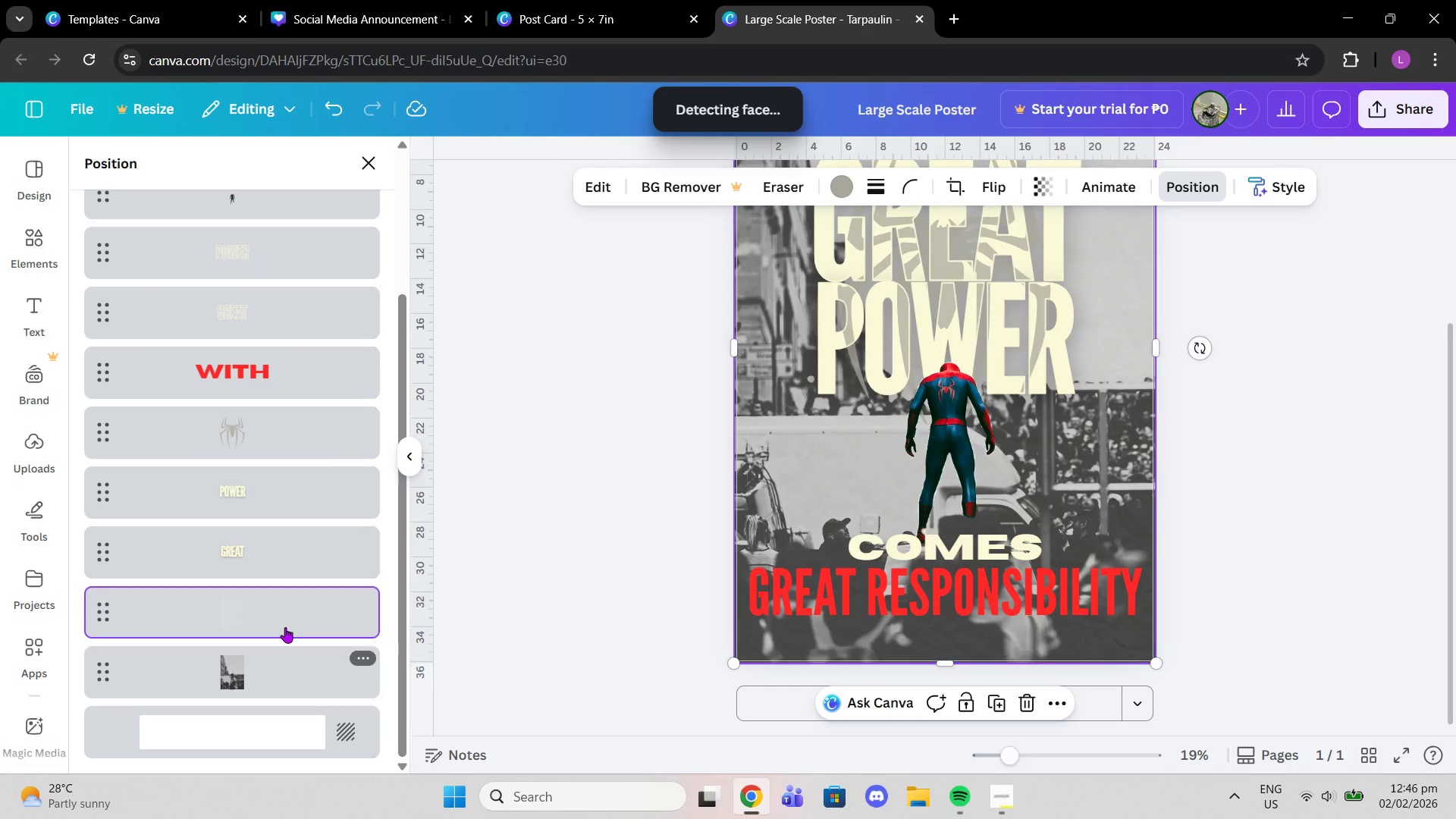 
left_click([285, 626])
 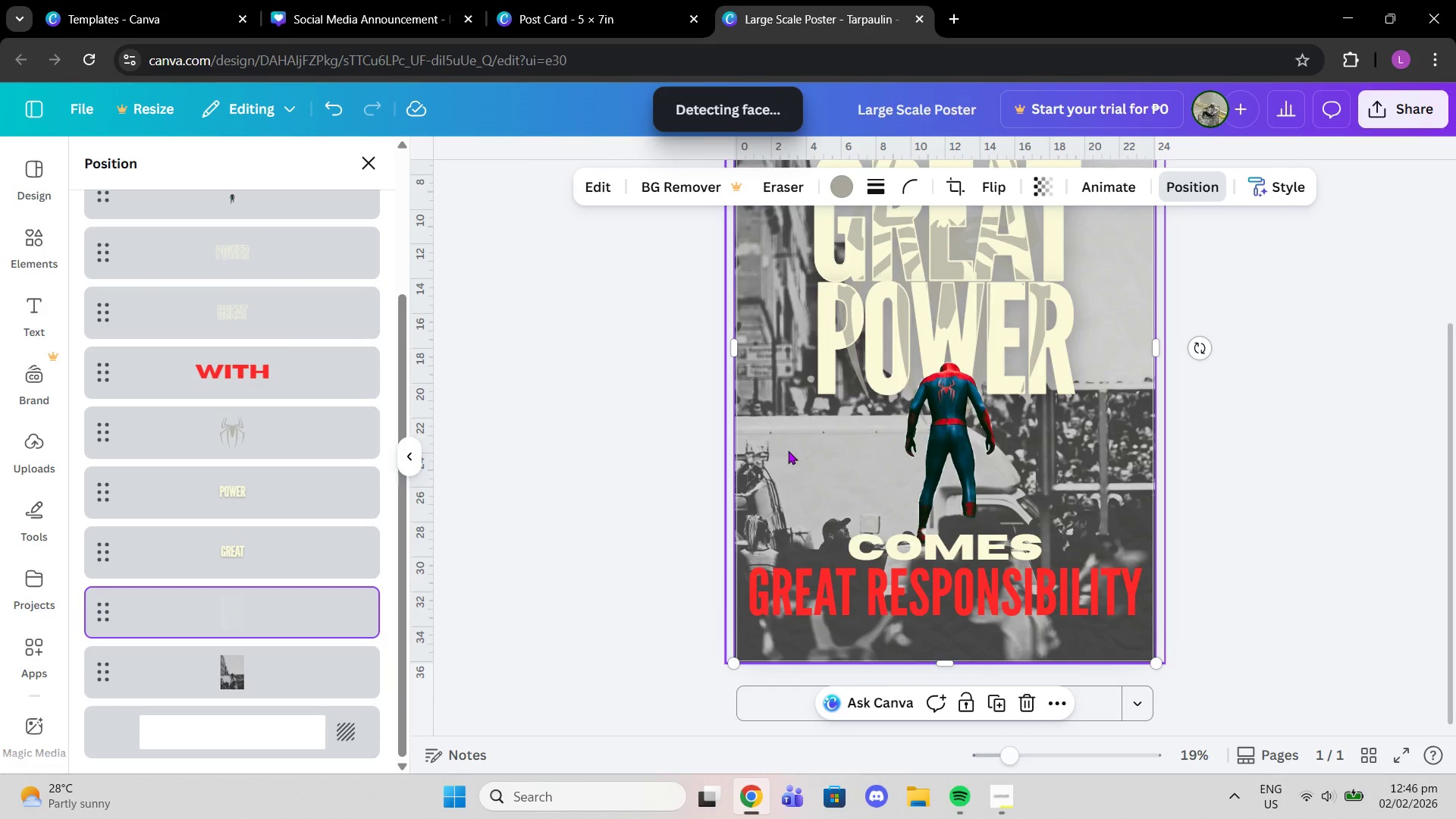 
scroll: coordinate [797, 443], scroll_direction: up, amount: 2.0
 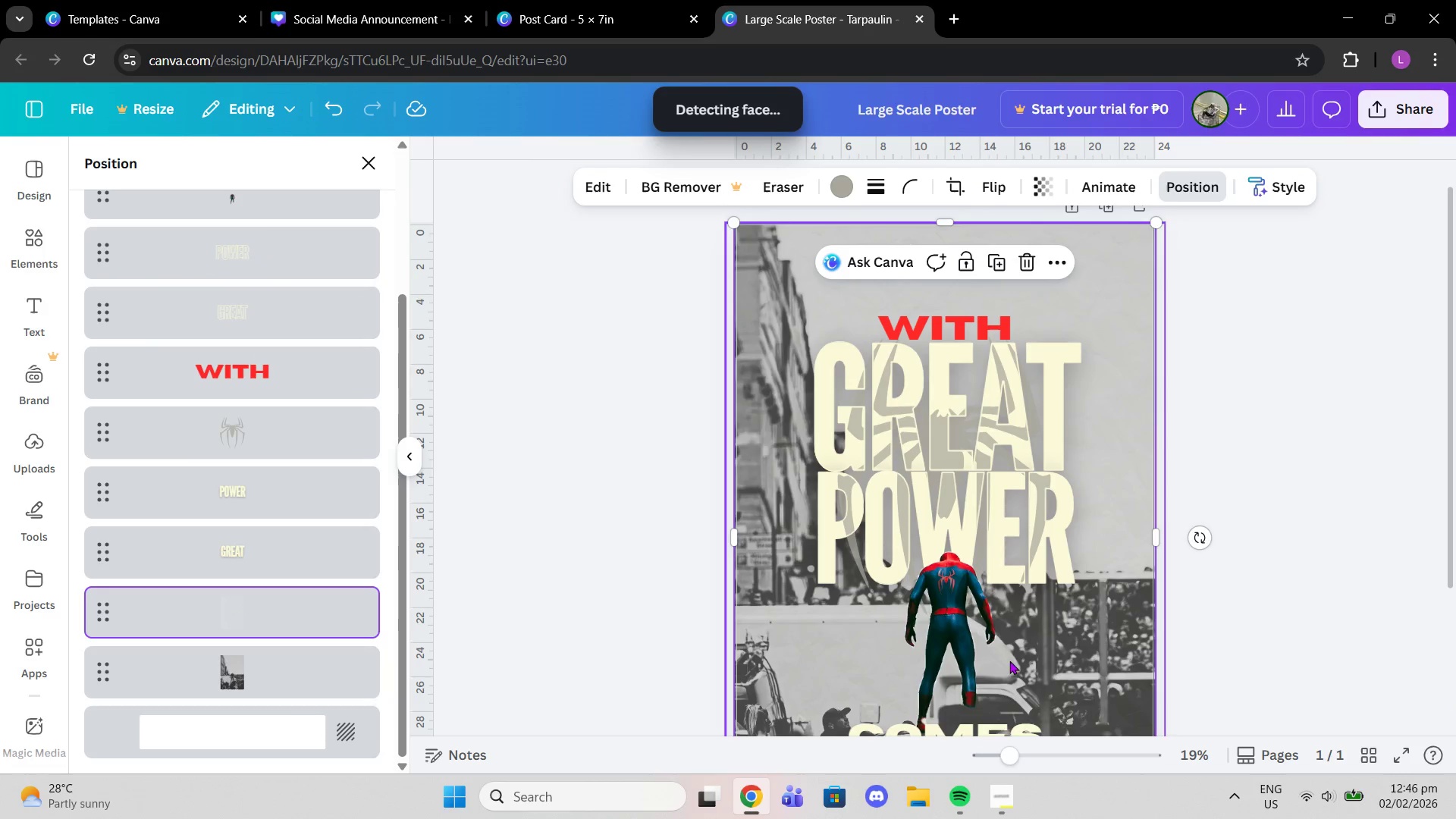 
left_click([1005, 799])